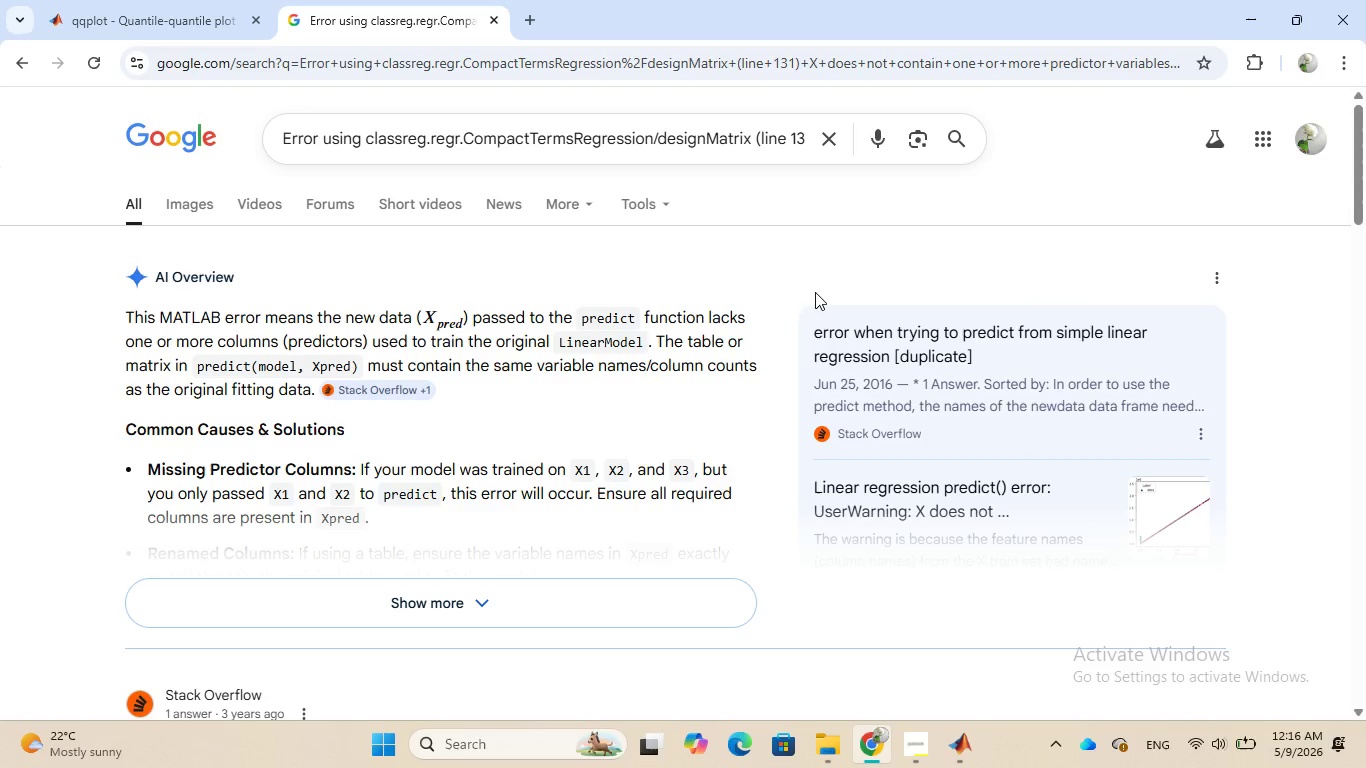 
left_click([929, 666])
 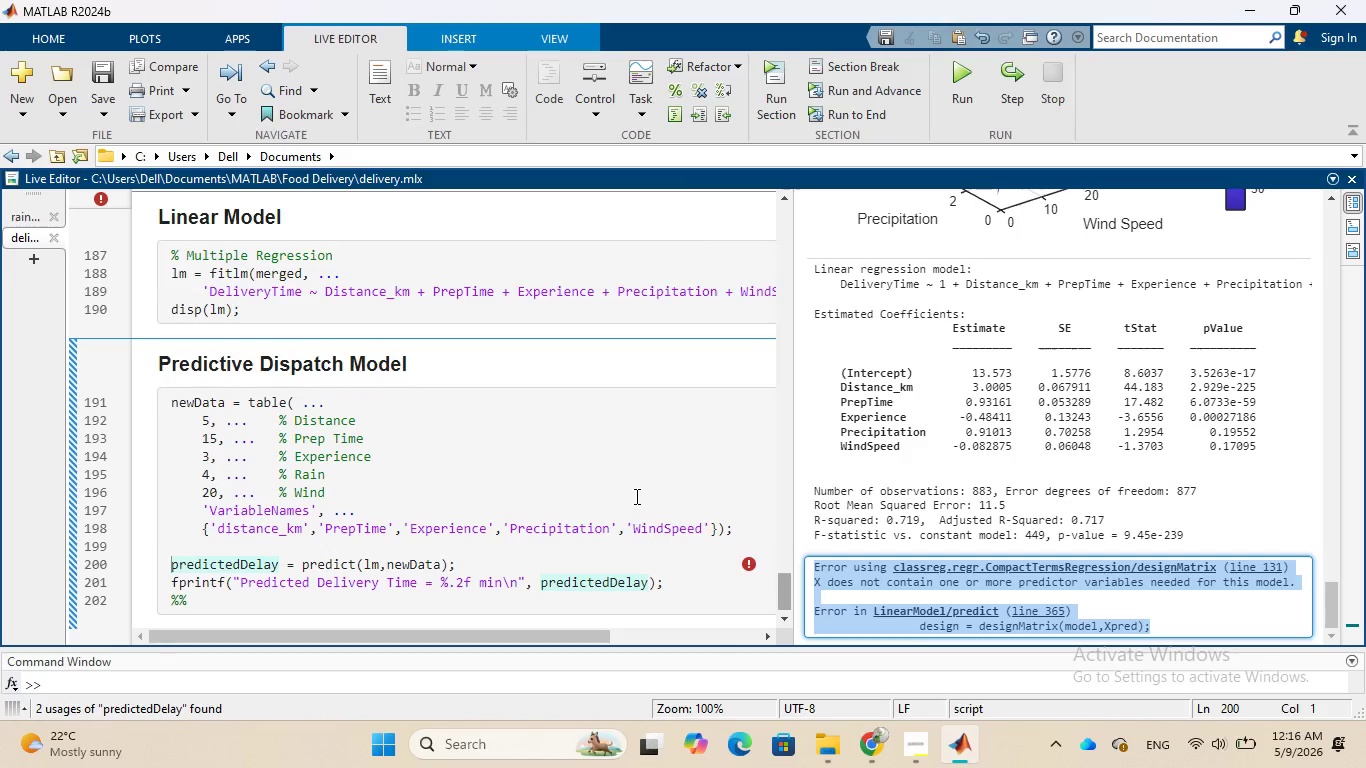 
scroll: coordinate [635, 496], scroll_direction: up, amount: 1.0
 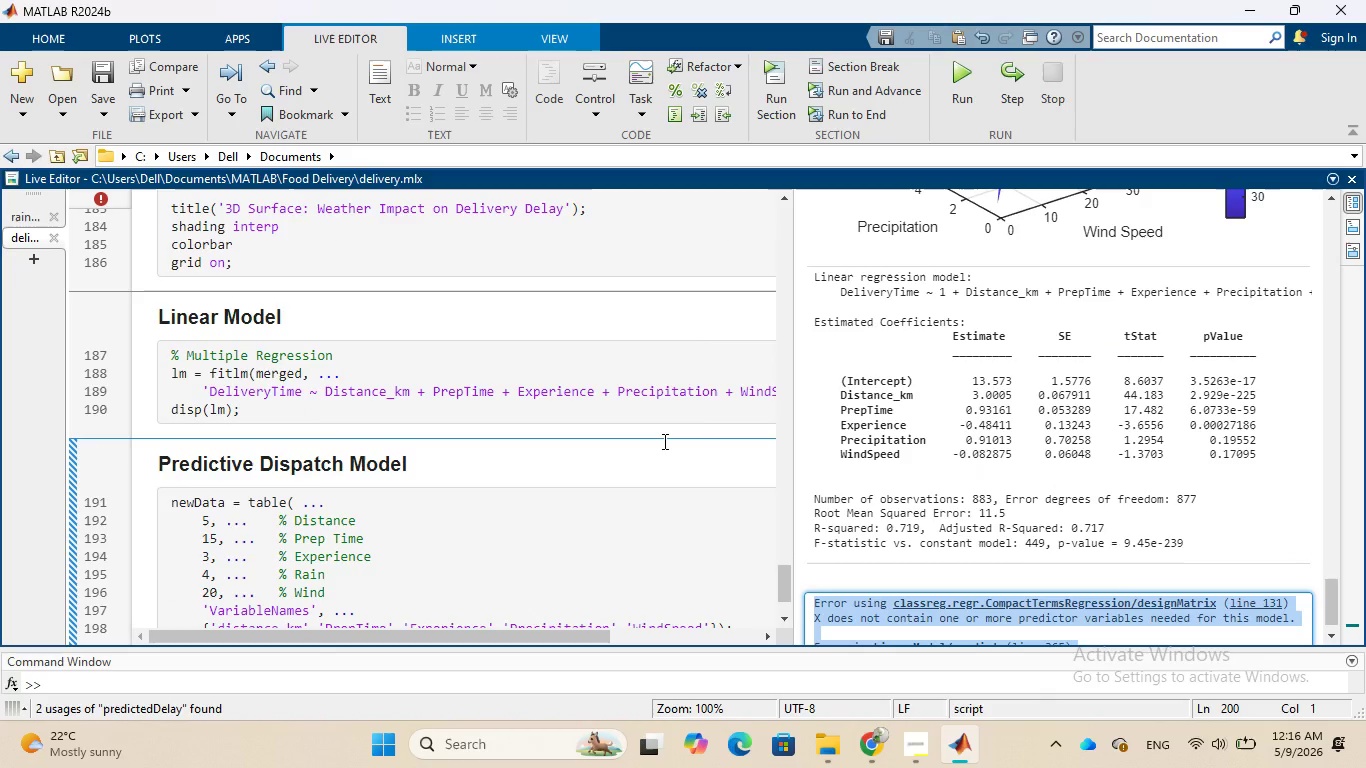 
scroll: coordinate [663, 441], scroll_direction: down, amount: 1.0
 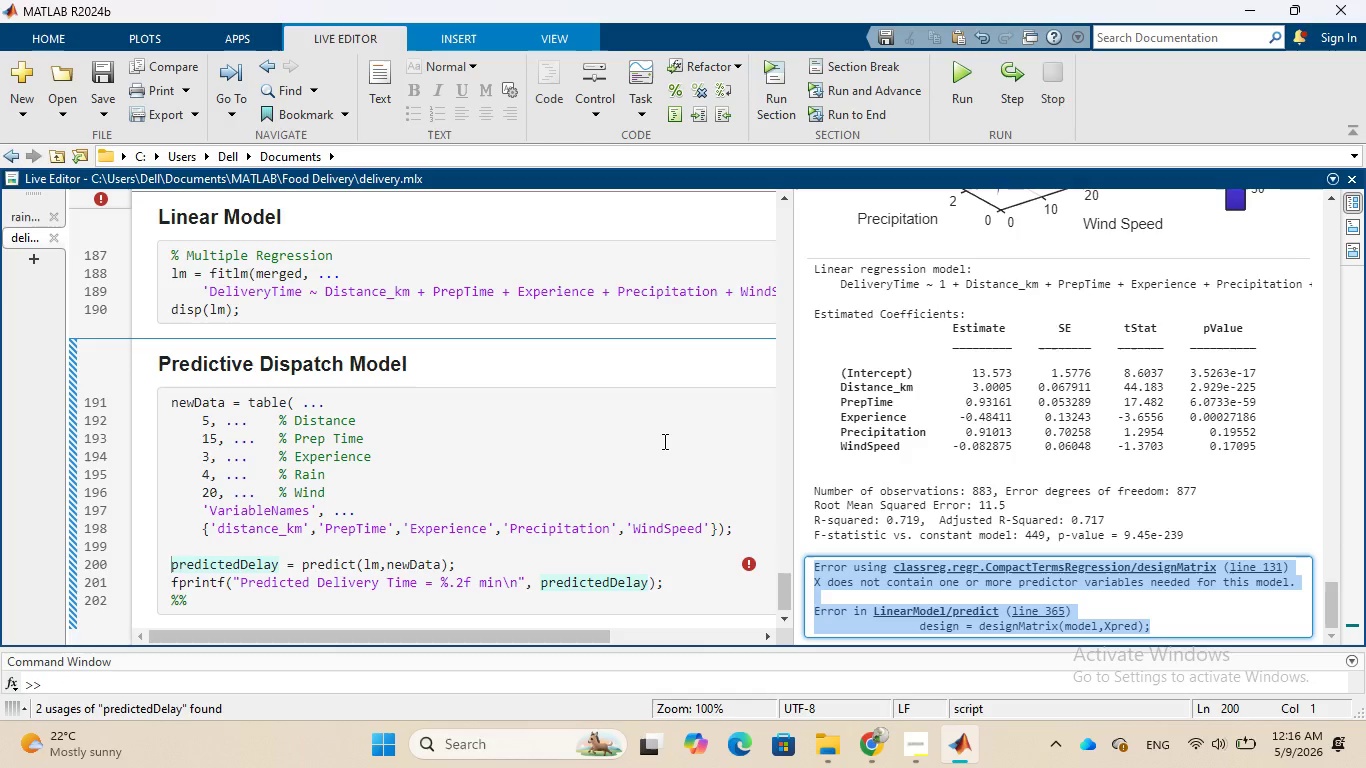 
scroll: coordinate [663, 441], scroll_direction: up, amount: 2.0
 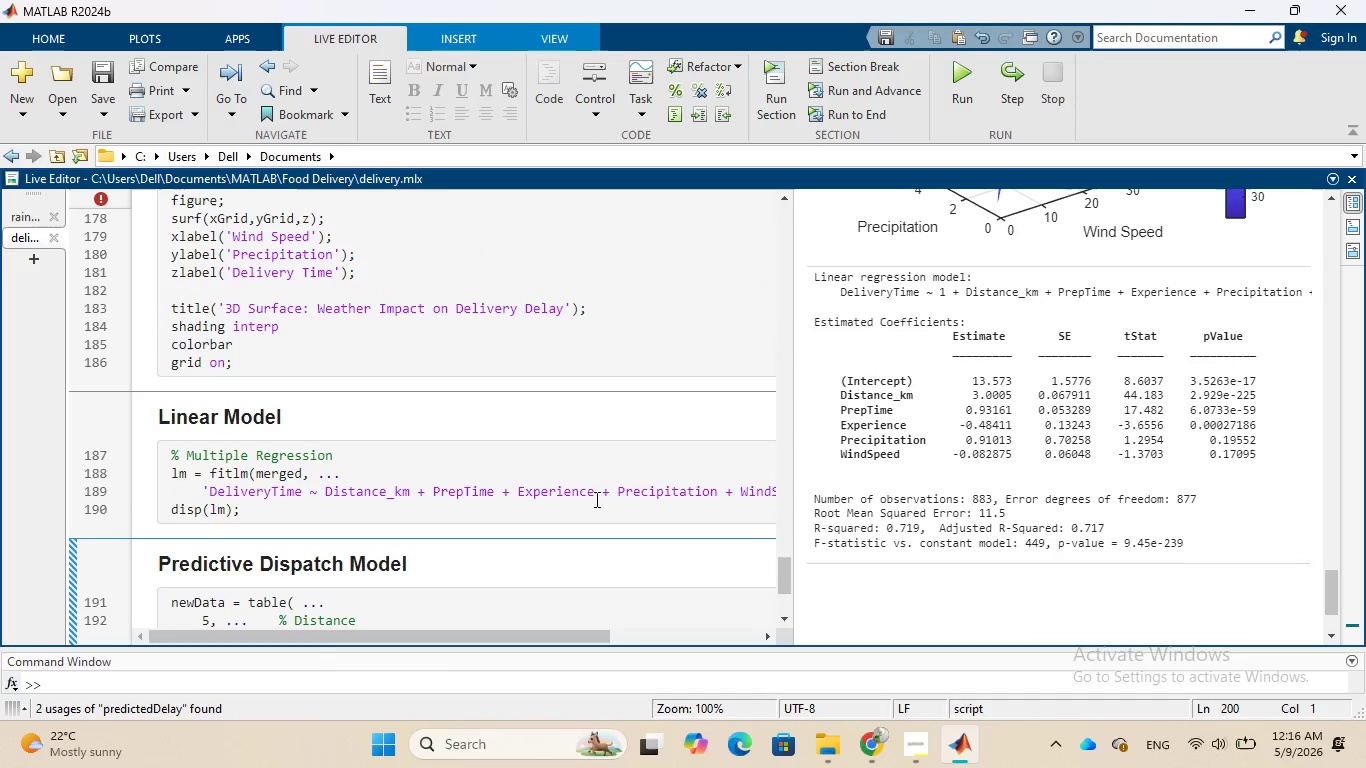 
scroll: coordinate [699, 492], scroll_direction: down, amount: 1.0
 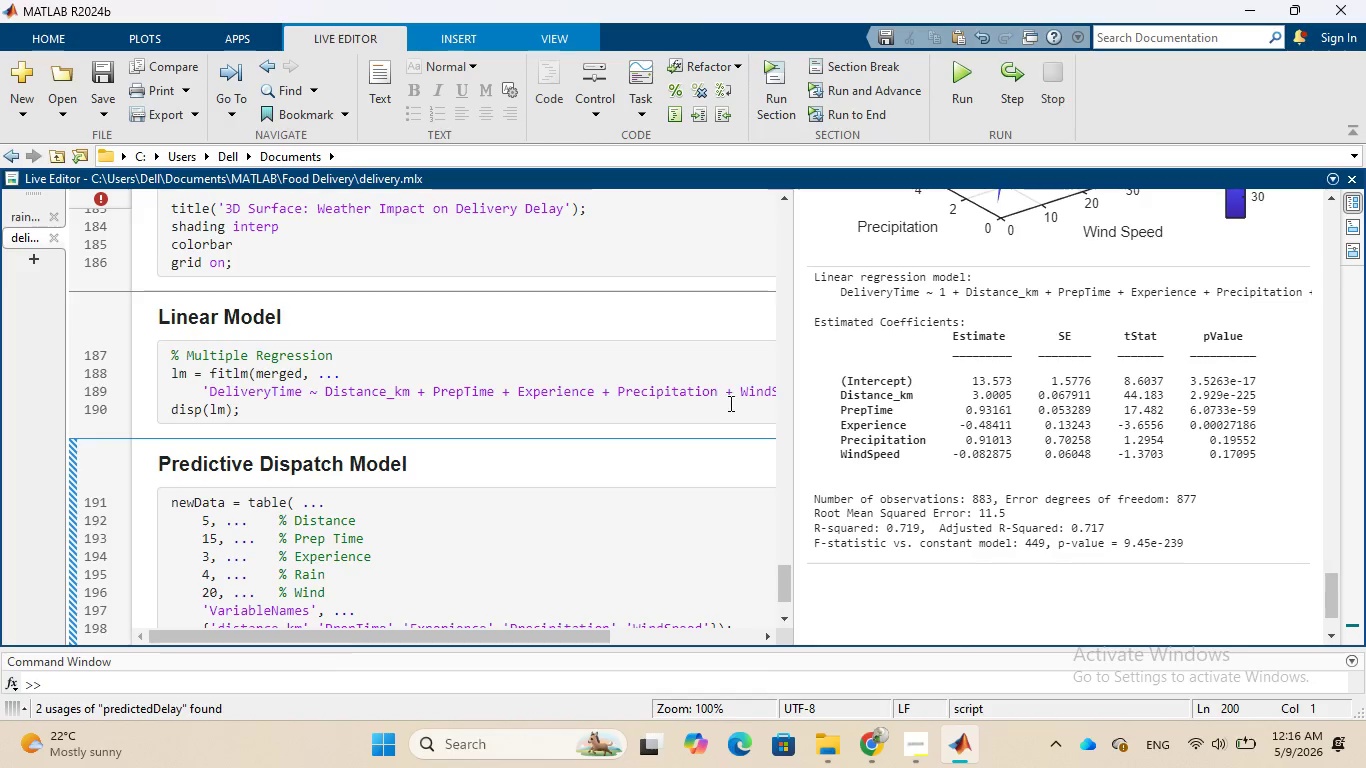 
wait(30.68)
 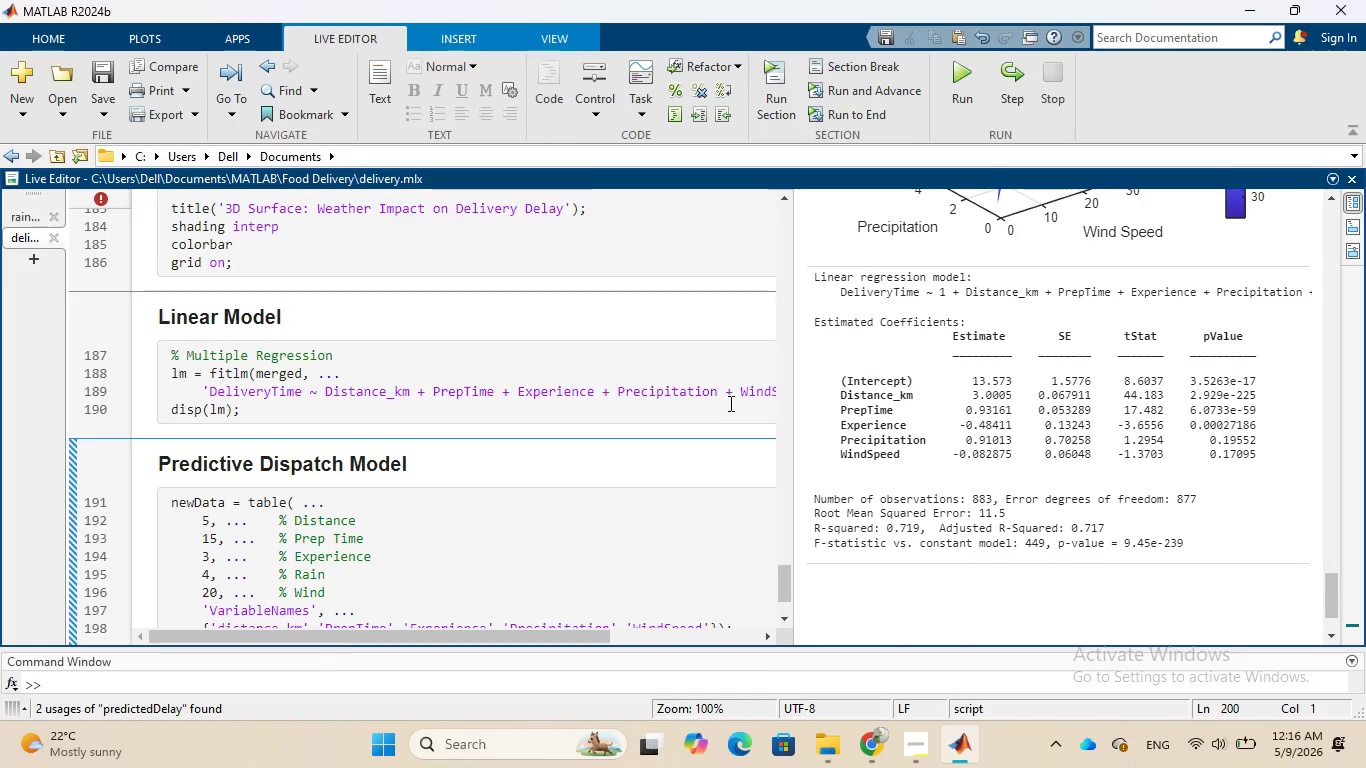 
scroll: coordinate [697, 464], scroll_direction: down, amount: 2.0
 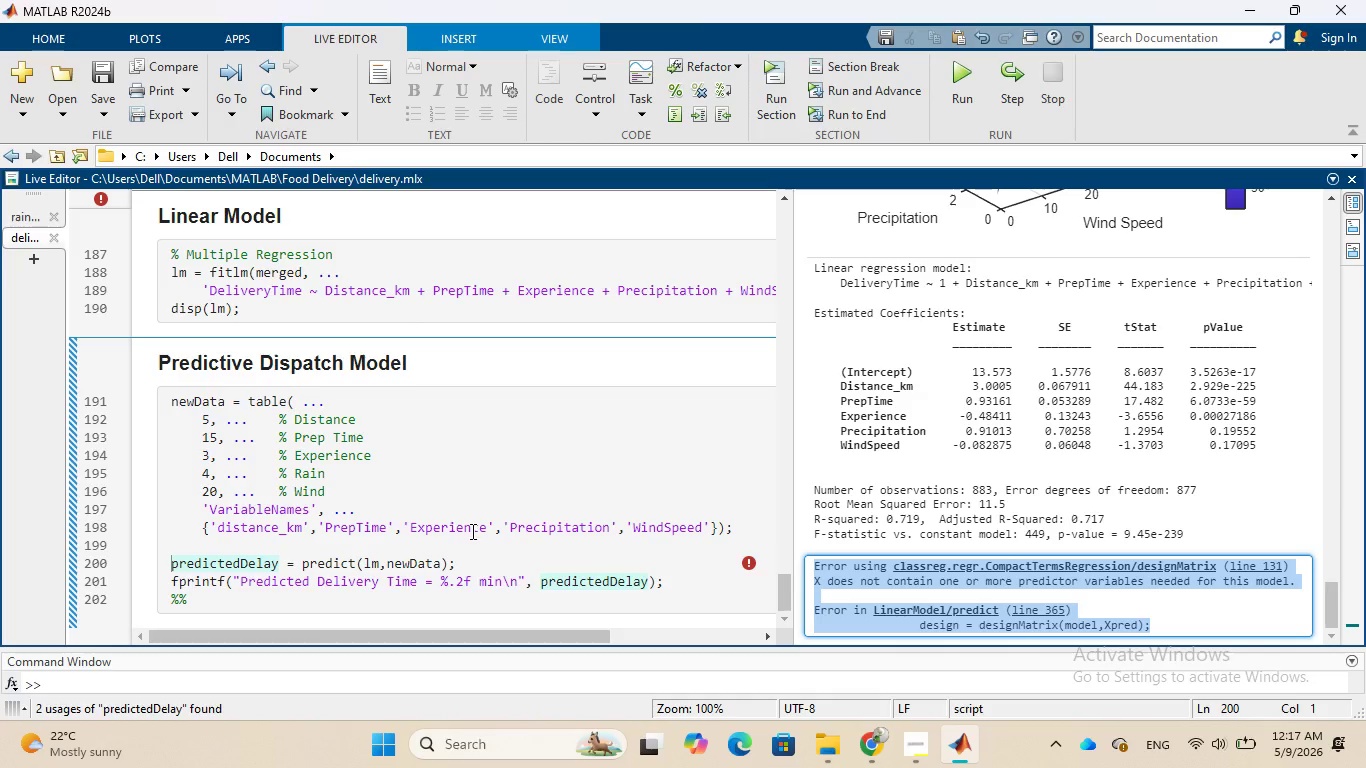 
wait(21.27)
 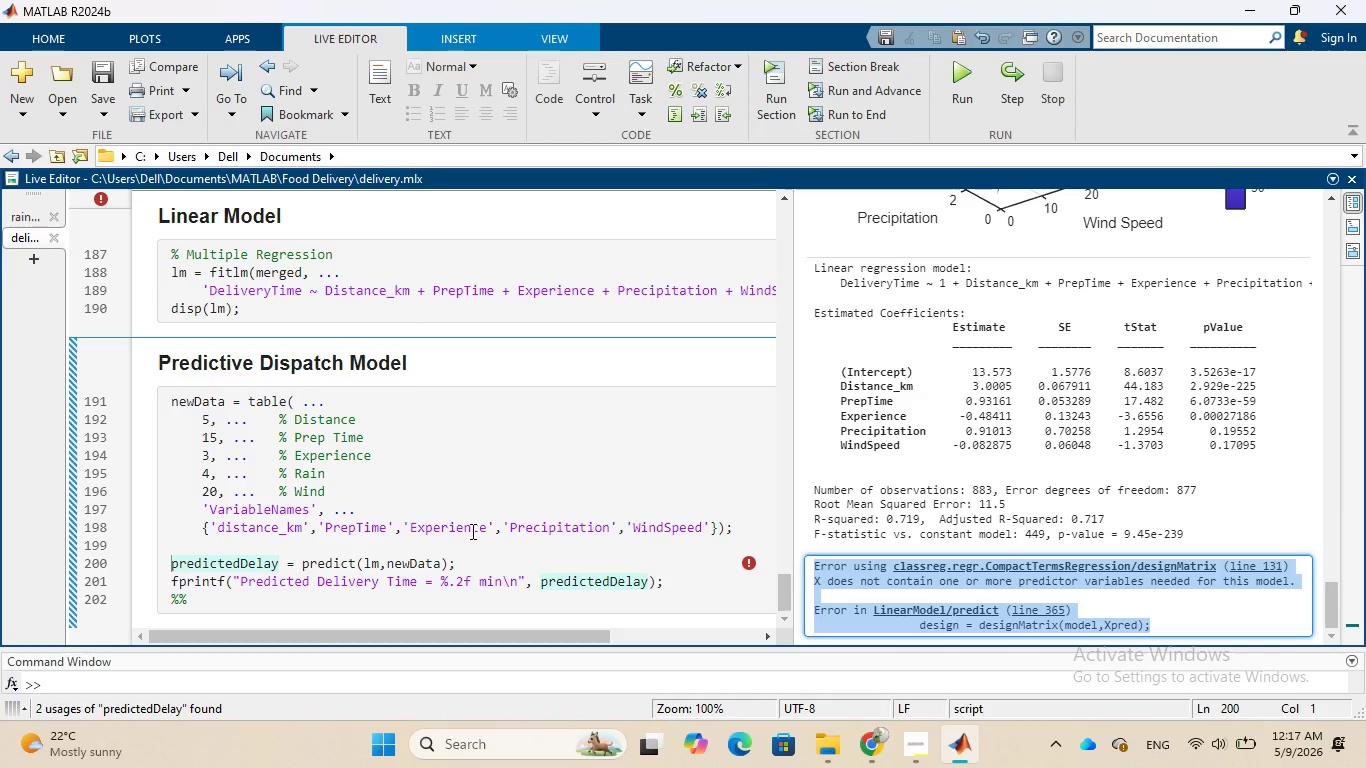 
left_click([675, 306])
 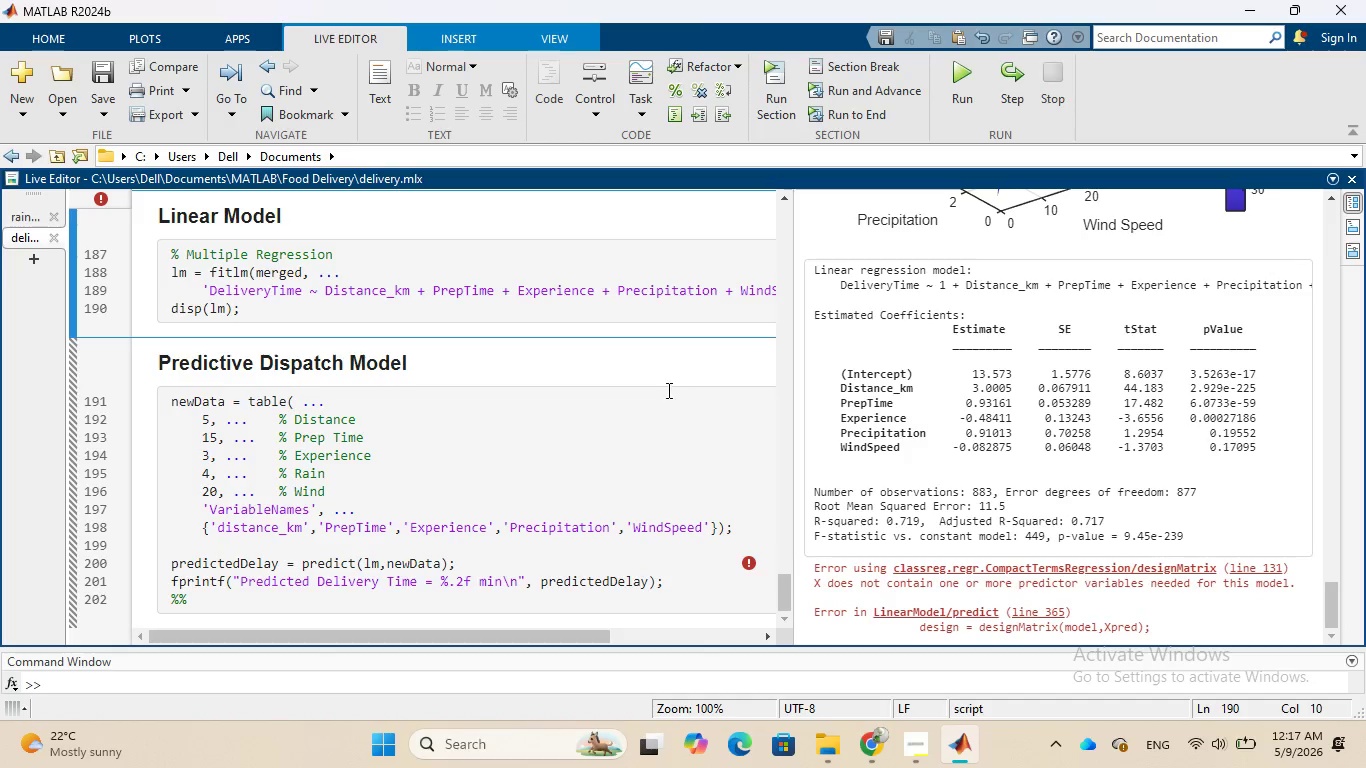 
scroll: coordinate [592, 467], scroll_direction: down, amount: 1.0
 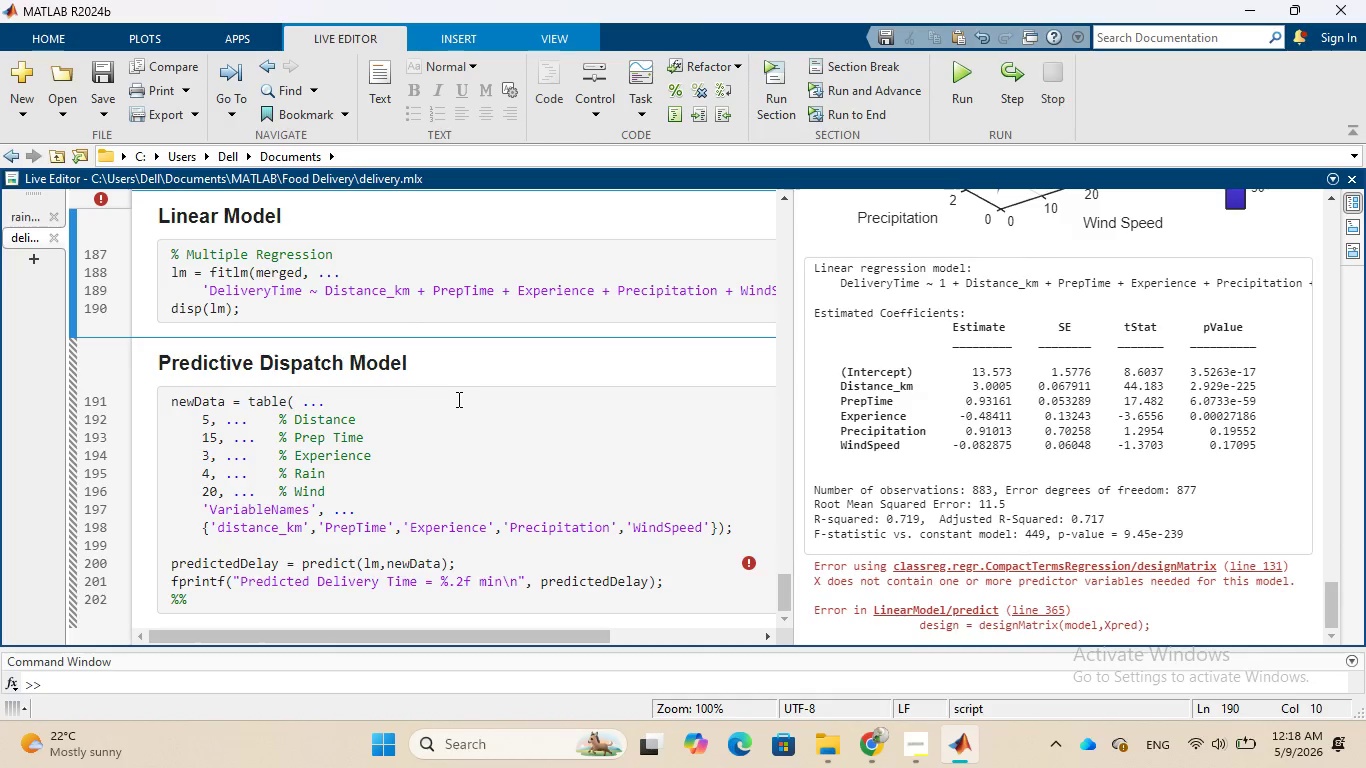 
wait(94.76)
 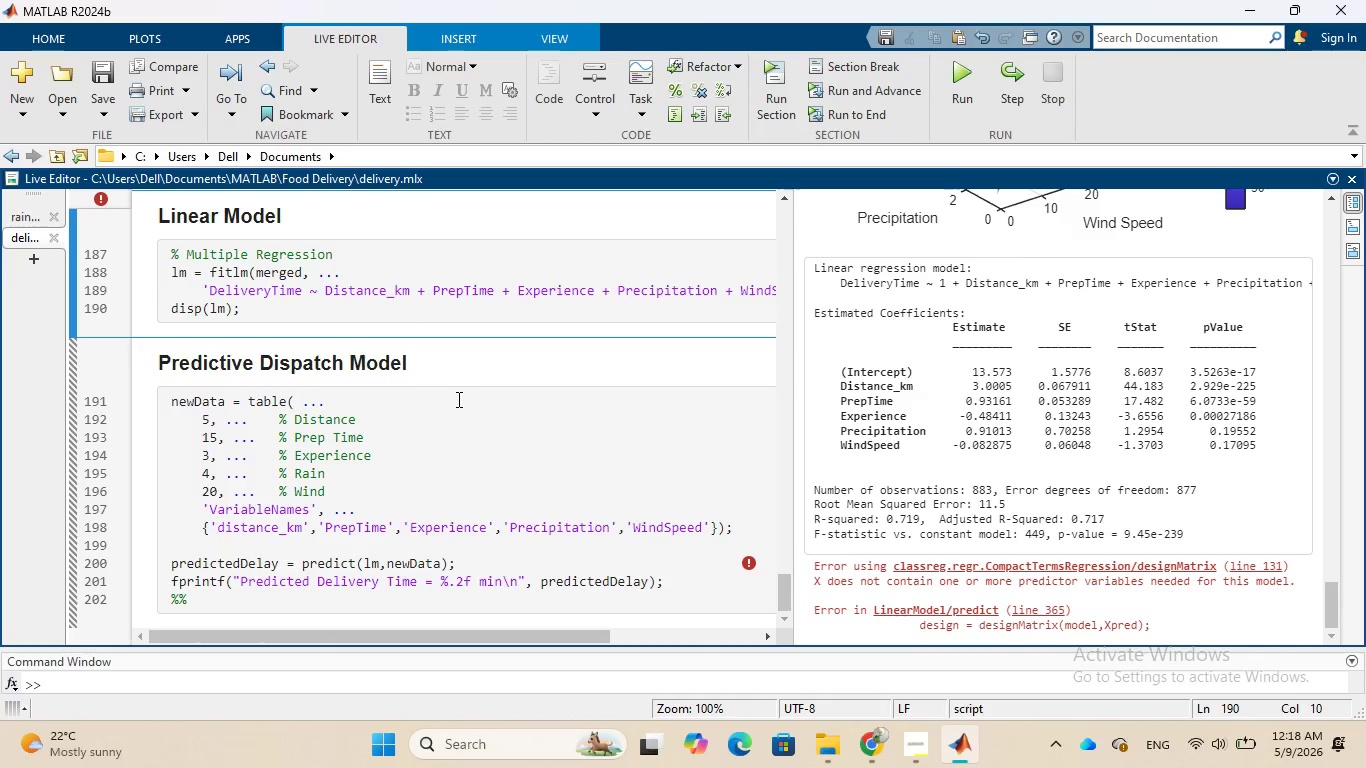 
scroll: coordinate [538, 423], scroll_direction: up, amount: 27.0
 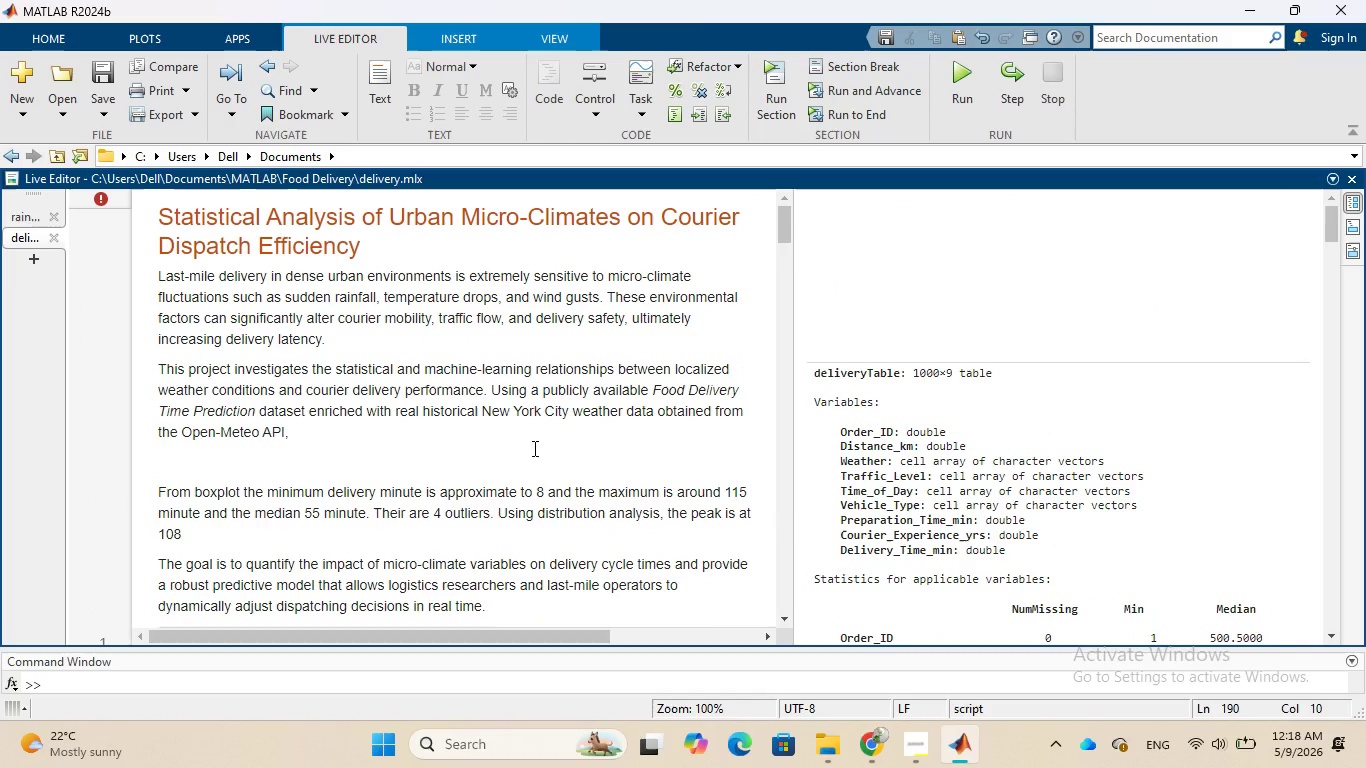 
left_click([347, 434])
 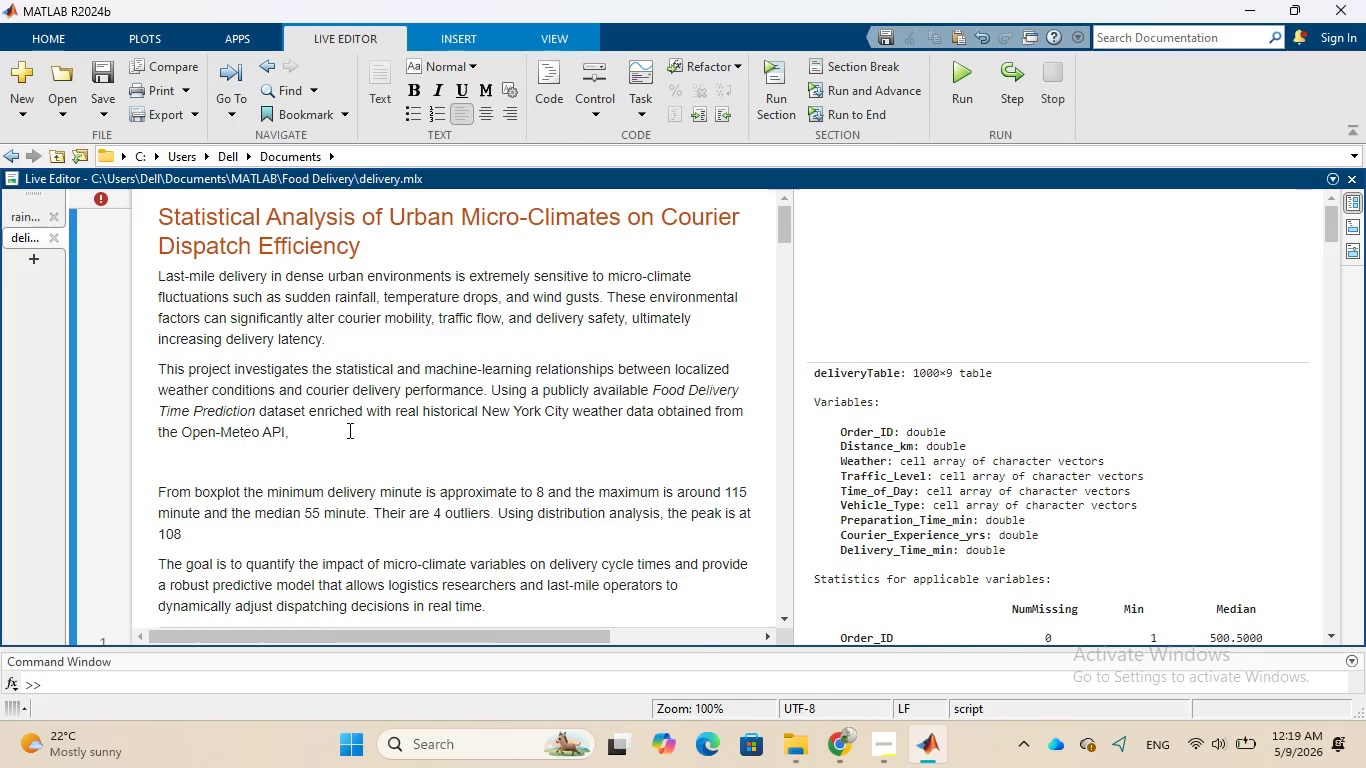 
wait(7.5)
 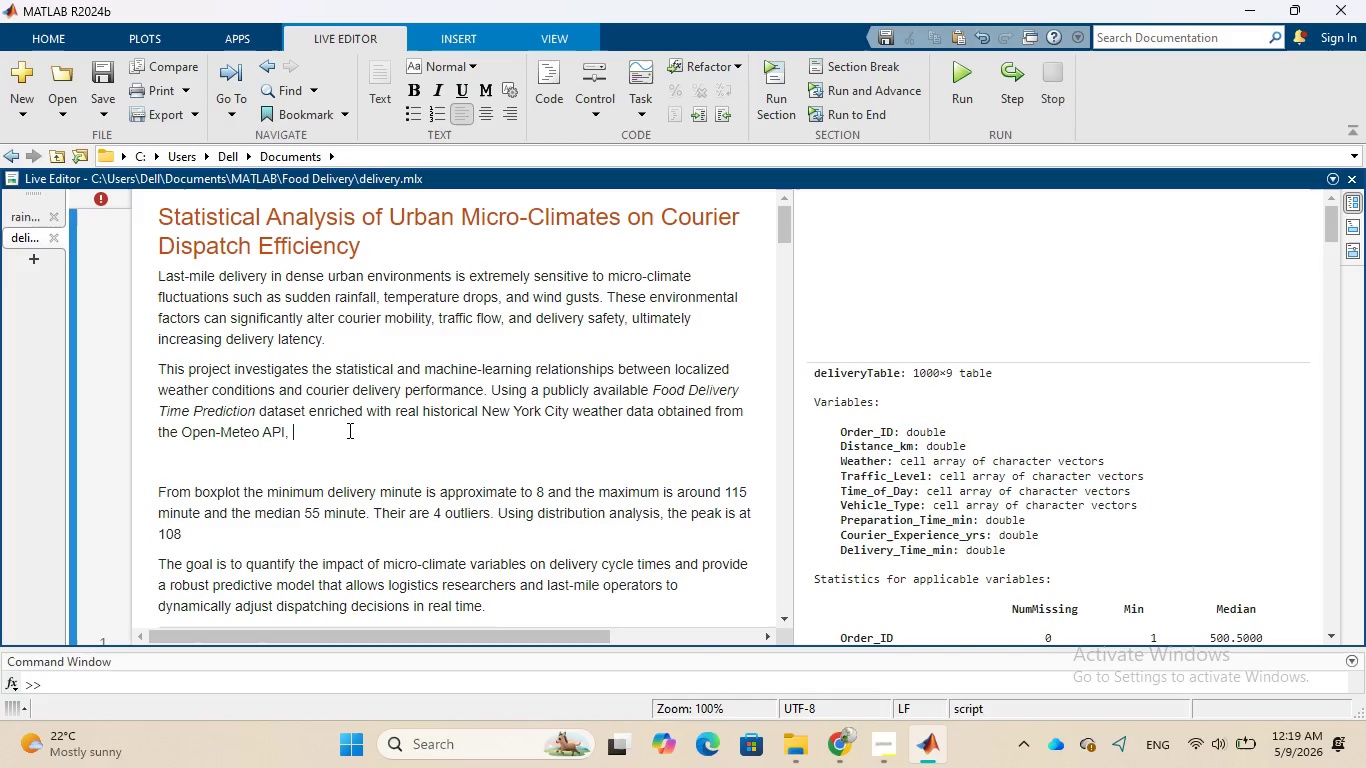 
type(because te)
key(Backspace)
type(he publicly available )
 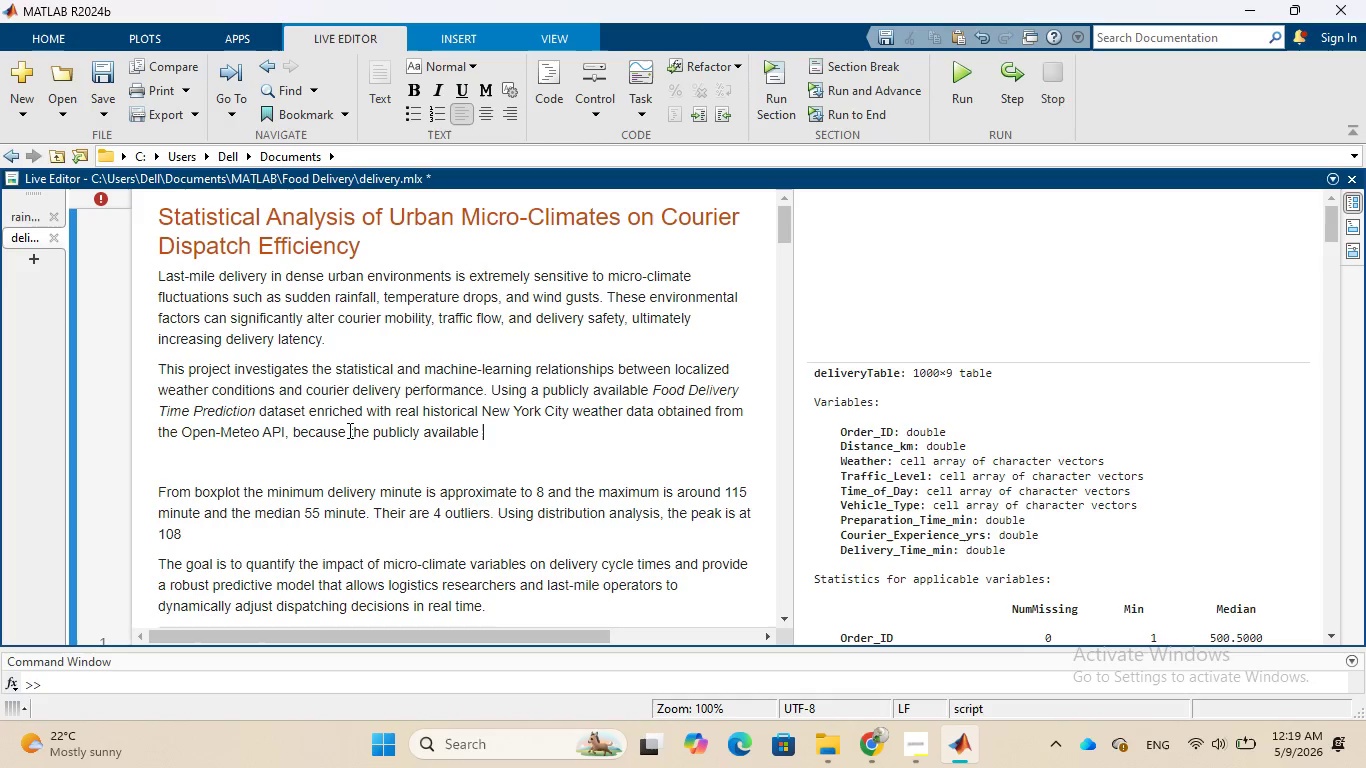 
type(courier )
 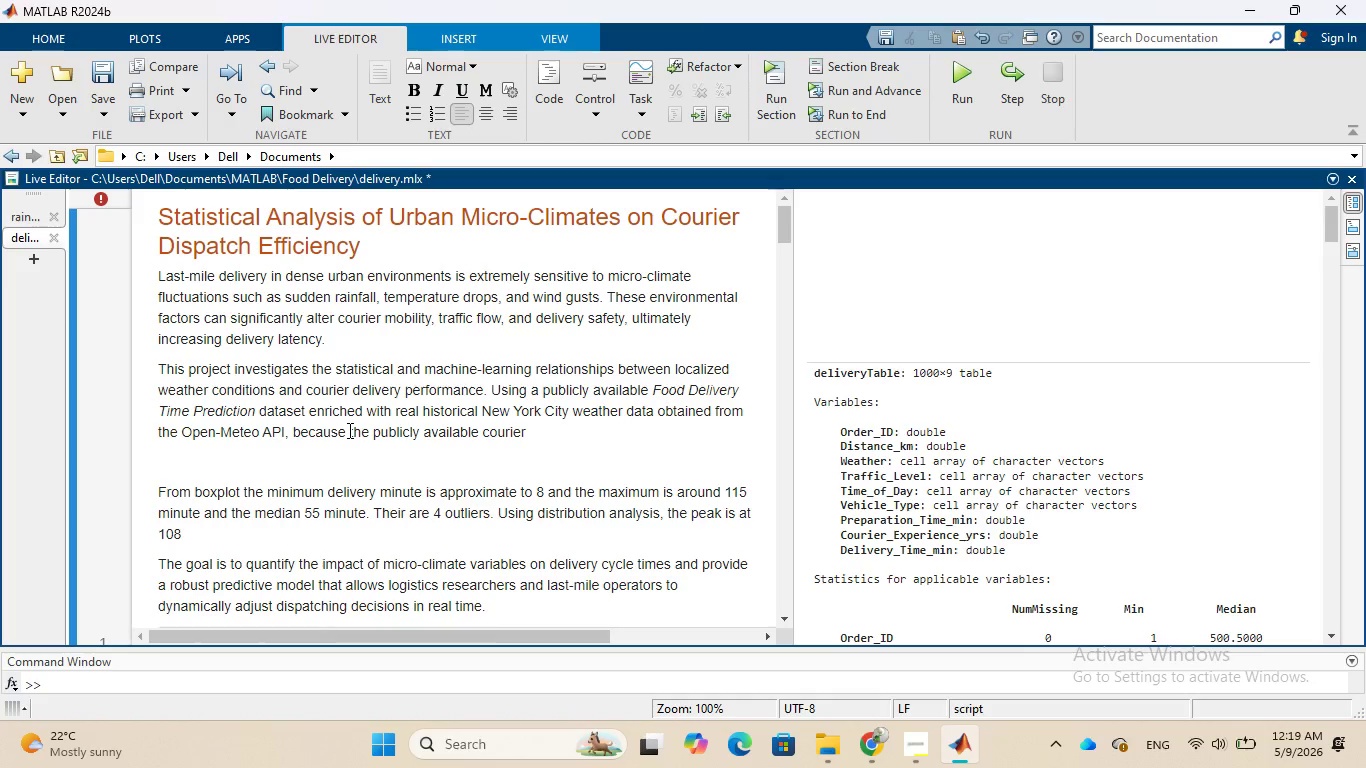 
type(dataset)
 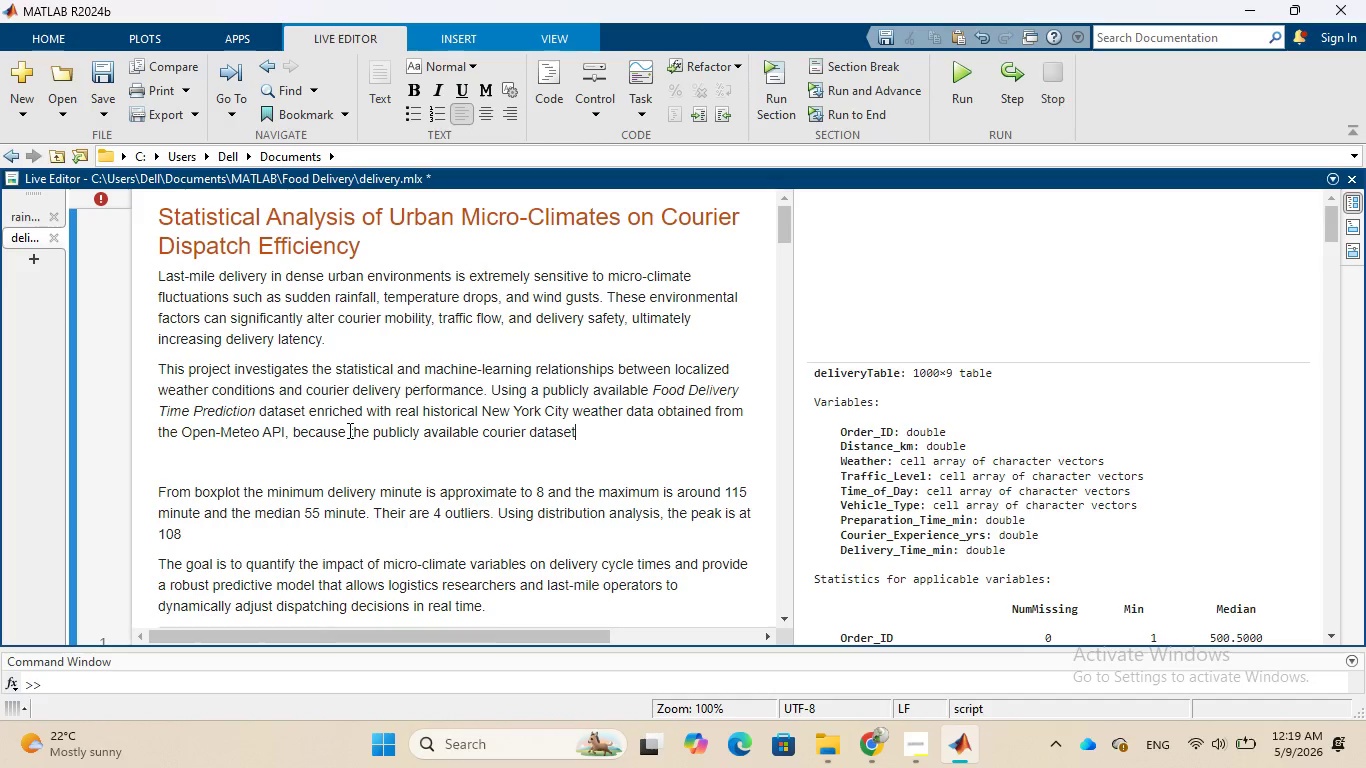 
wait(5.05)
 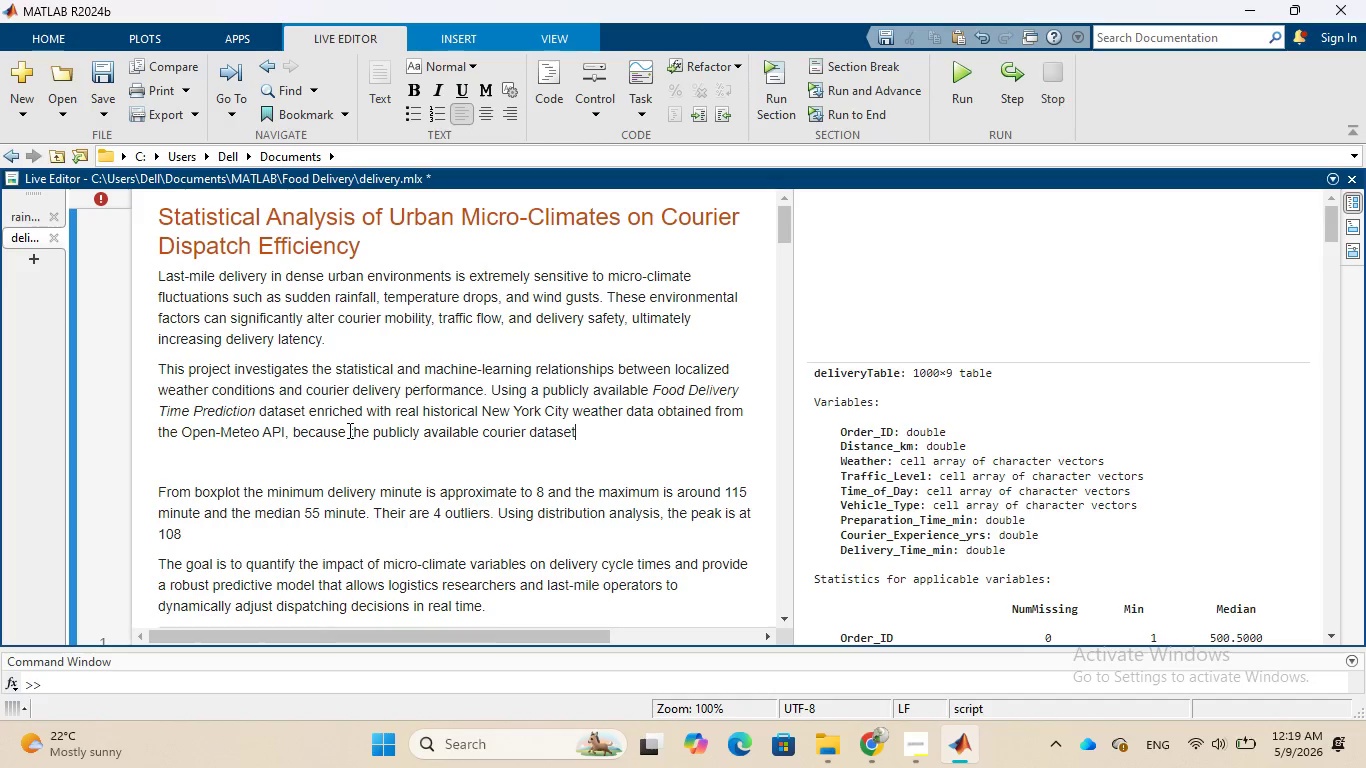 
type( did not contain)
 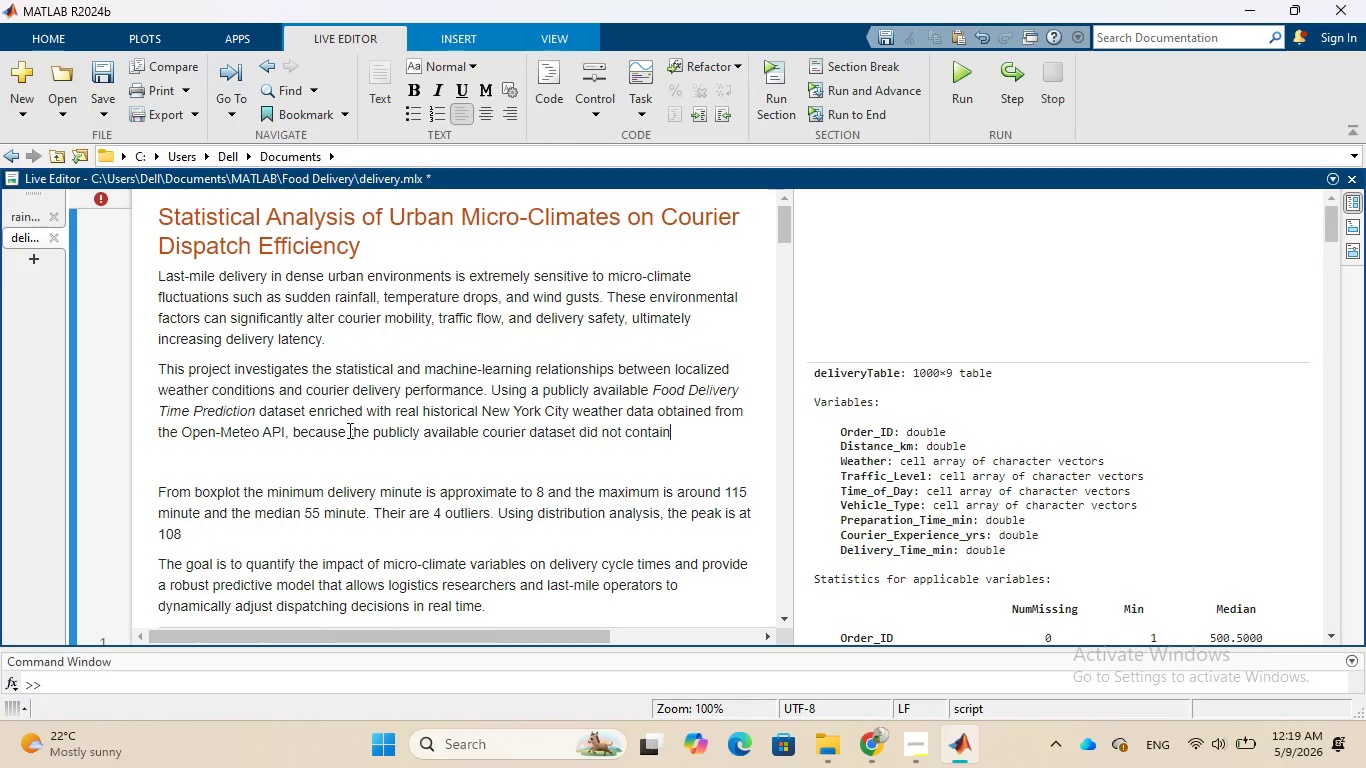 
wait(8.47)
 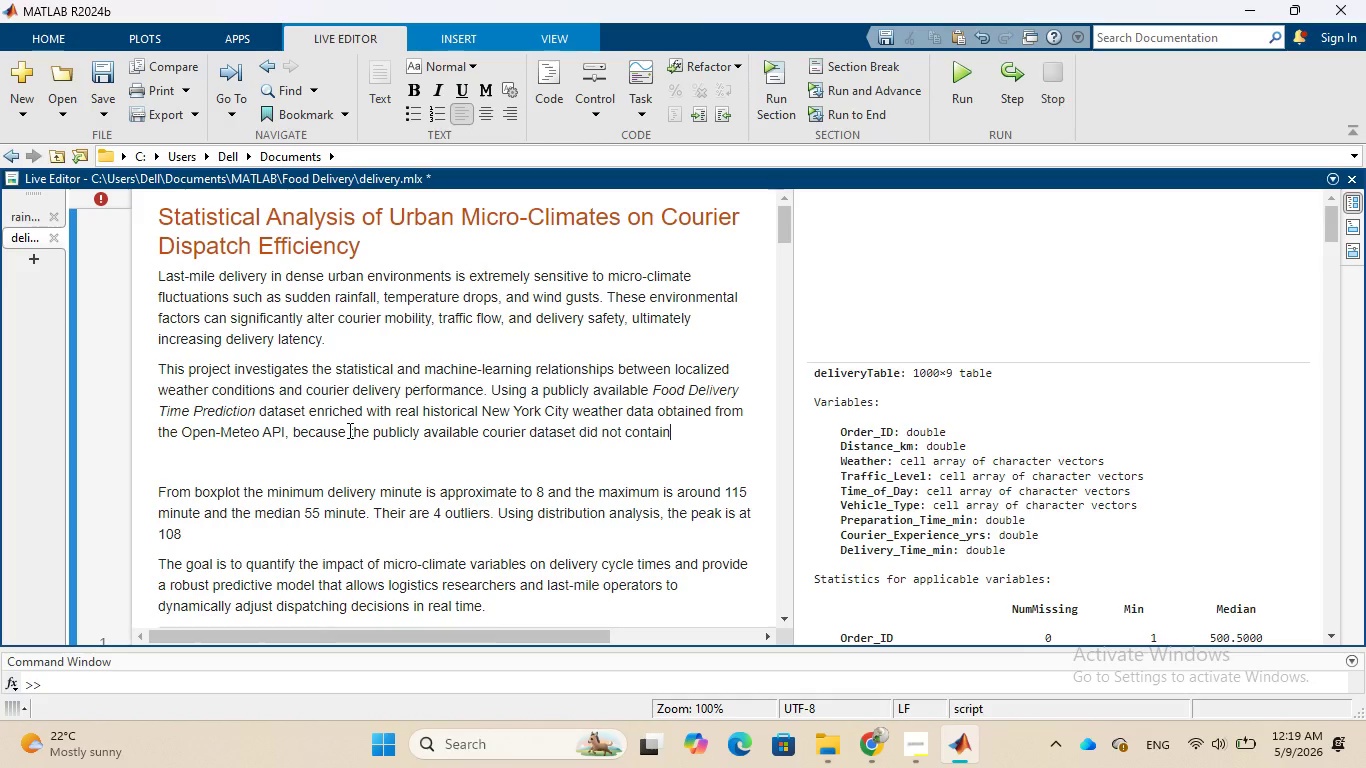 
type( timestamped )
 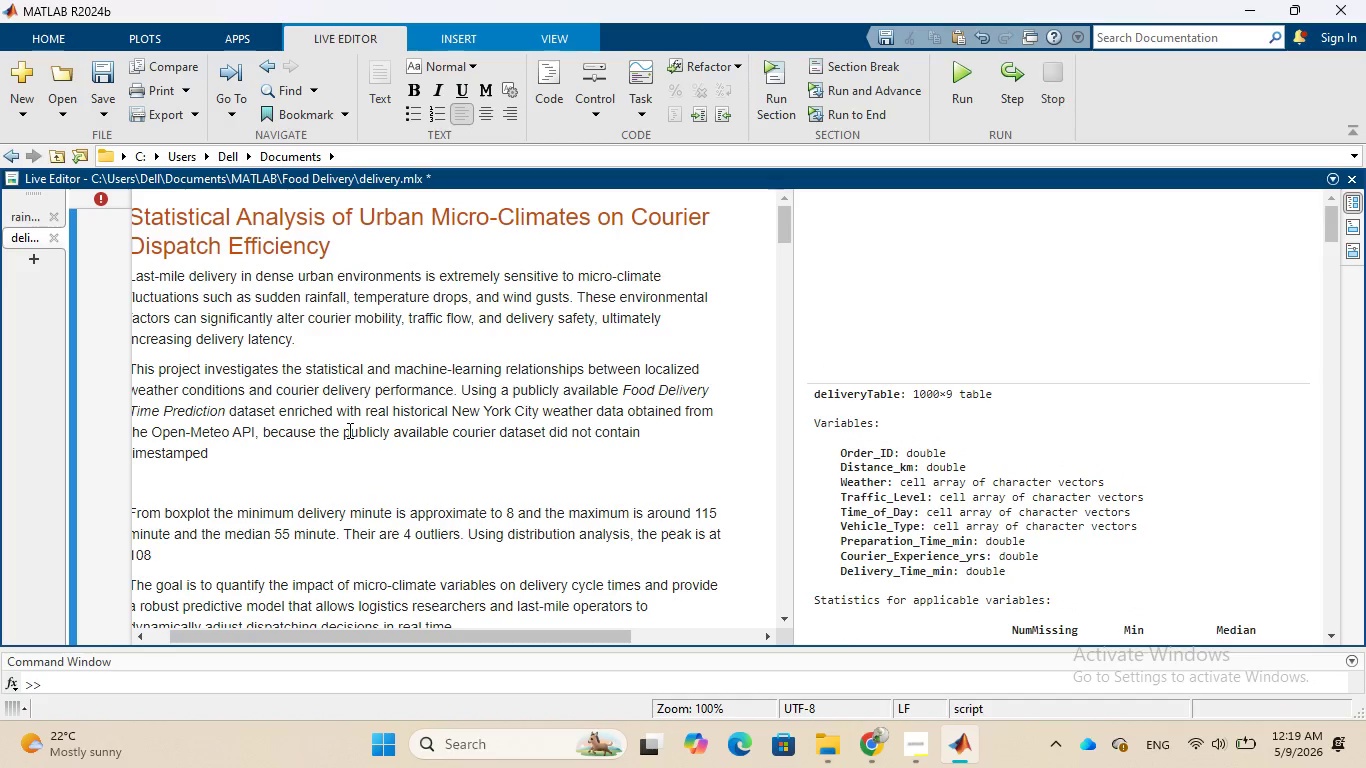 
wait(5.69)
 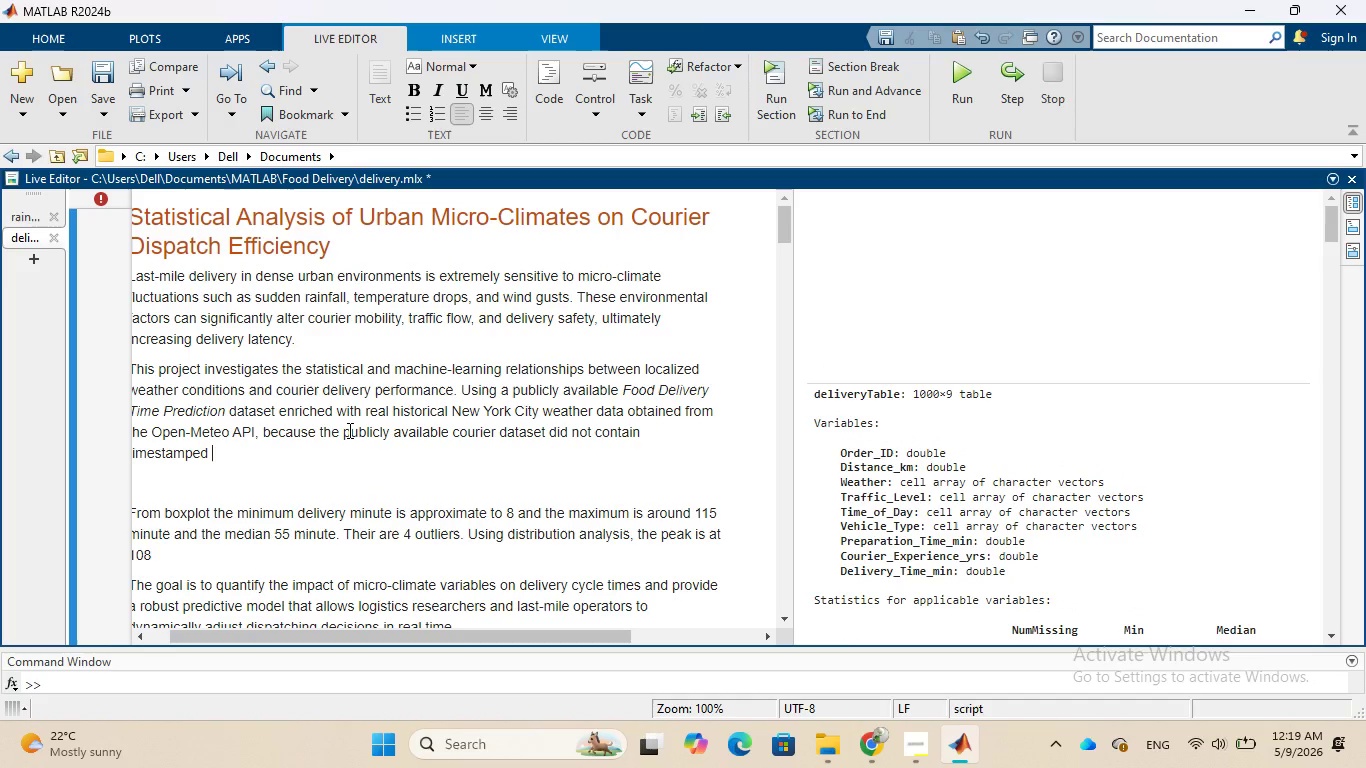 
type(delivry records)
 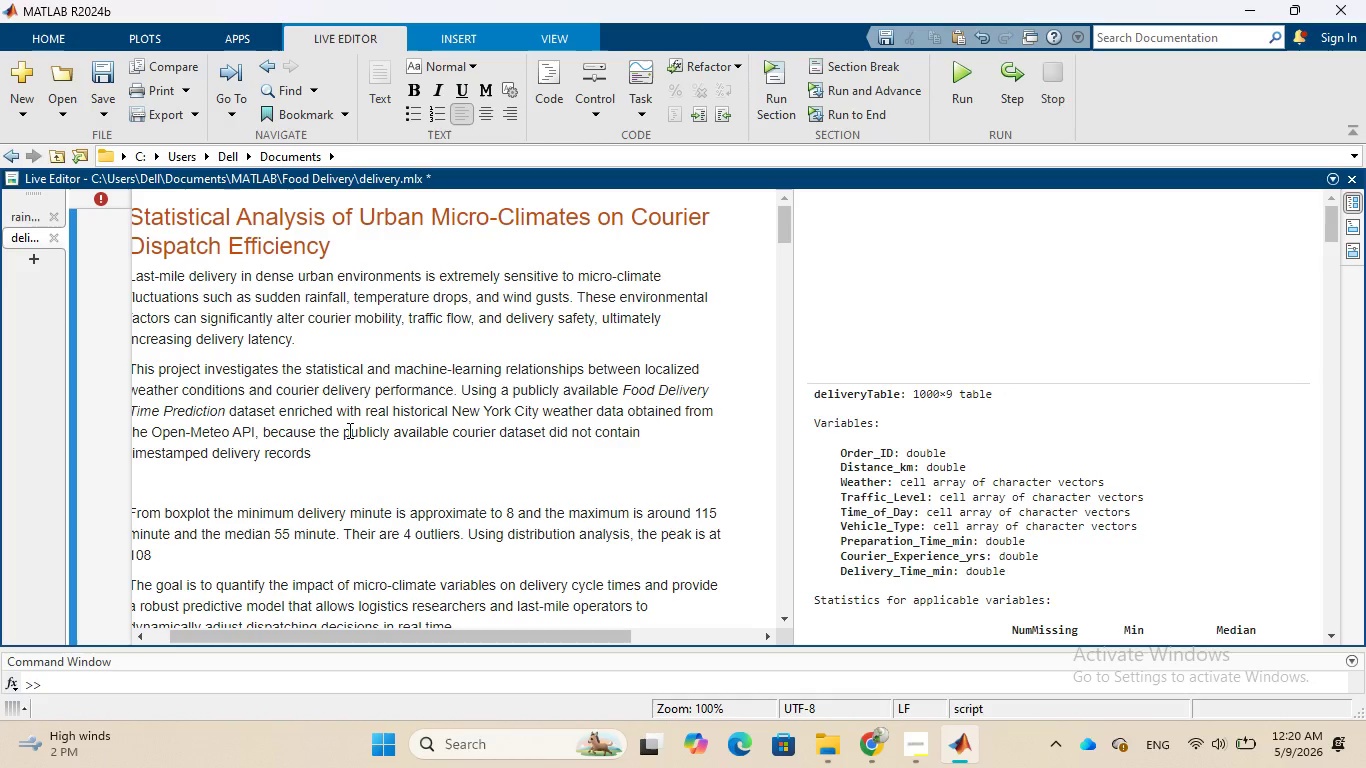 
wait(5.02)
 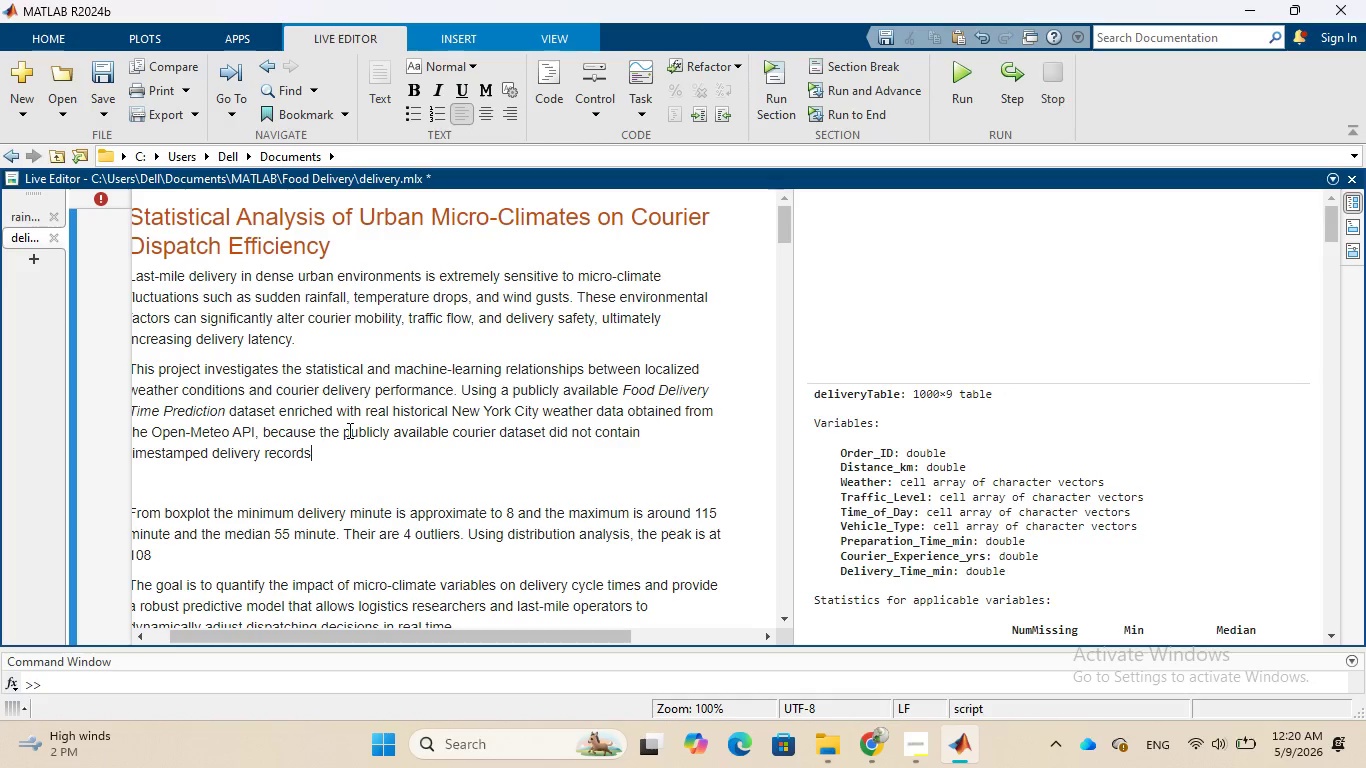 
type(, weather conditions were)
 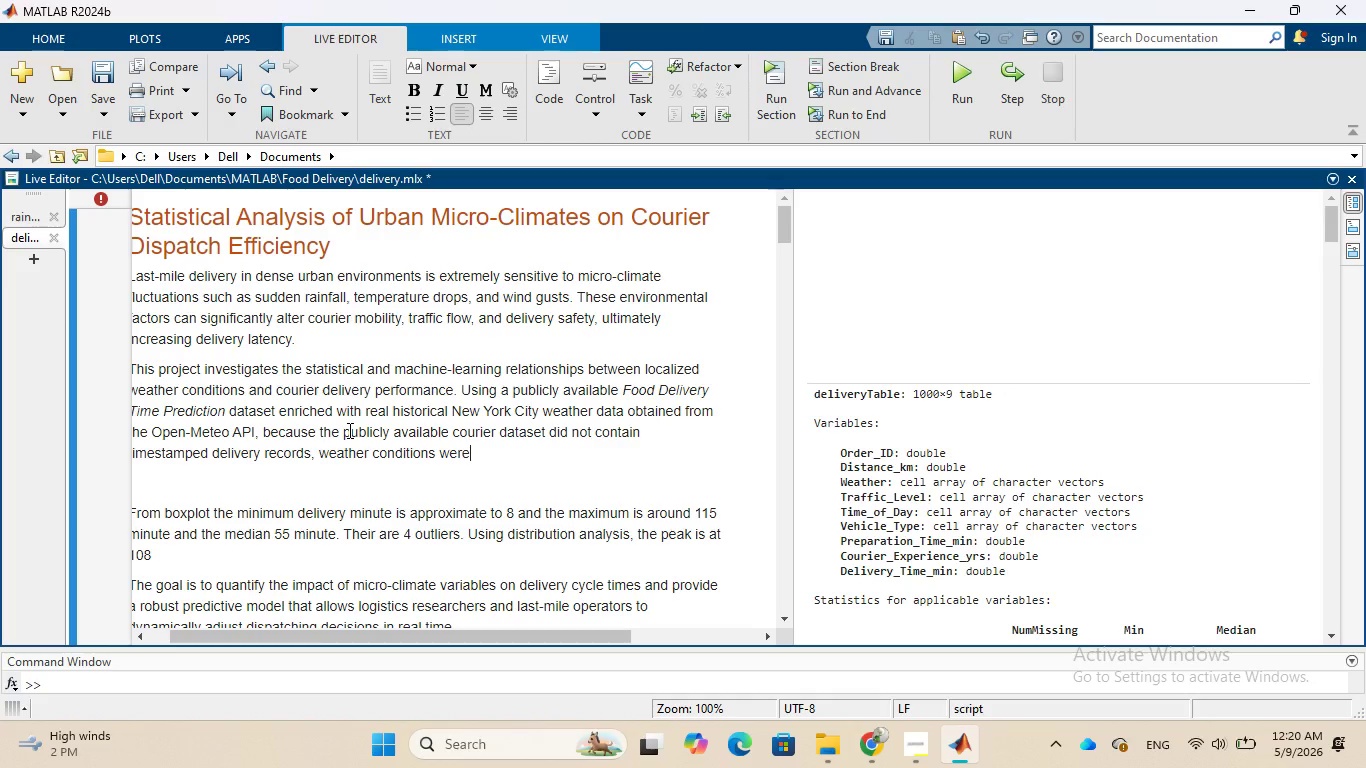 
wait(6.83)
 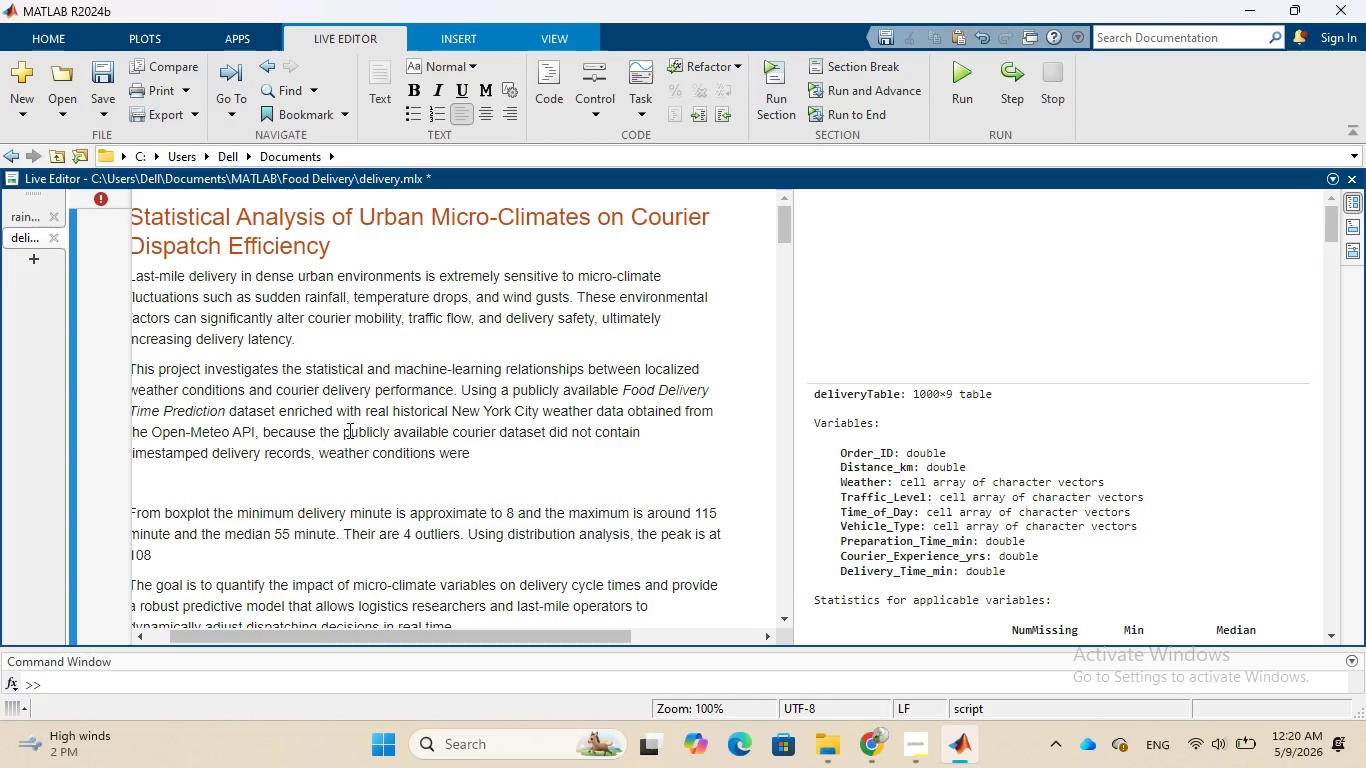 
type( probabilistically mapped)
 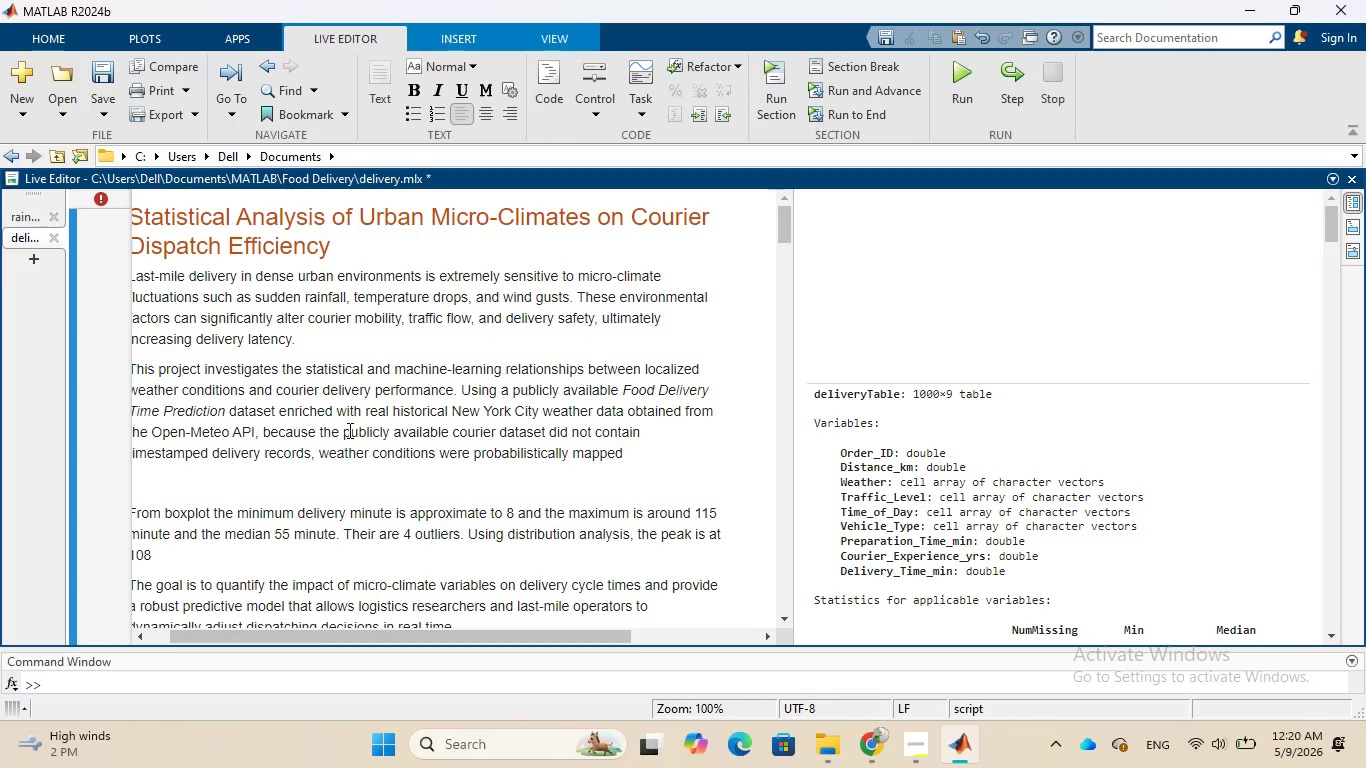 
type( using randomized )
 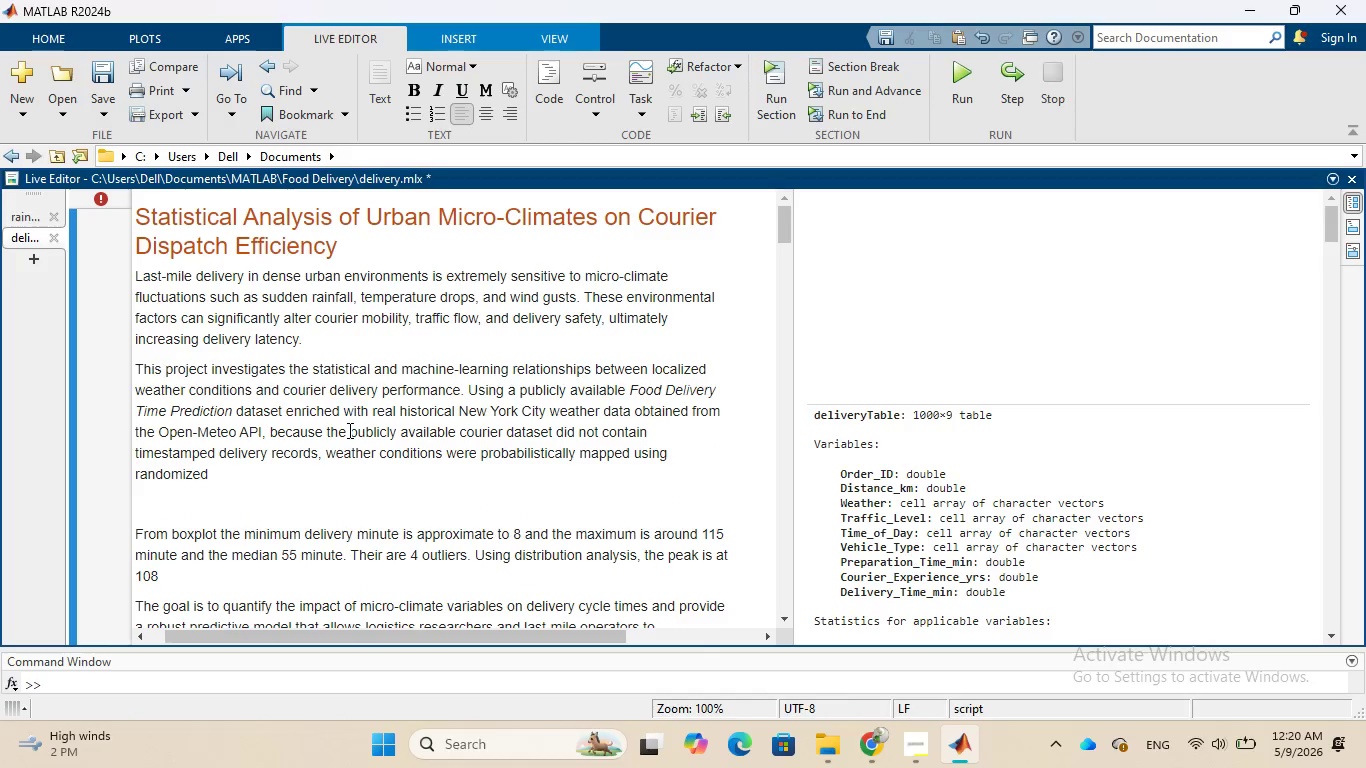 
type(hourly )
 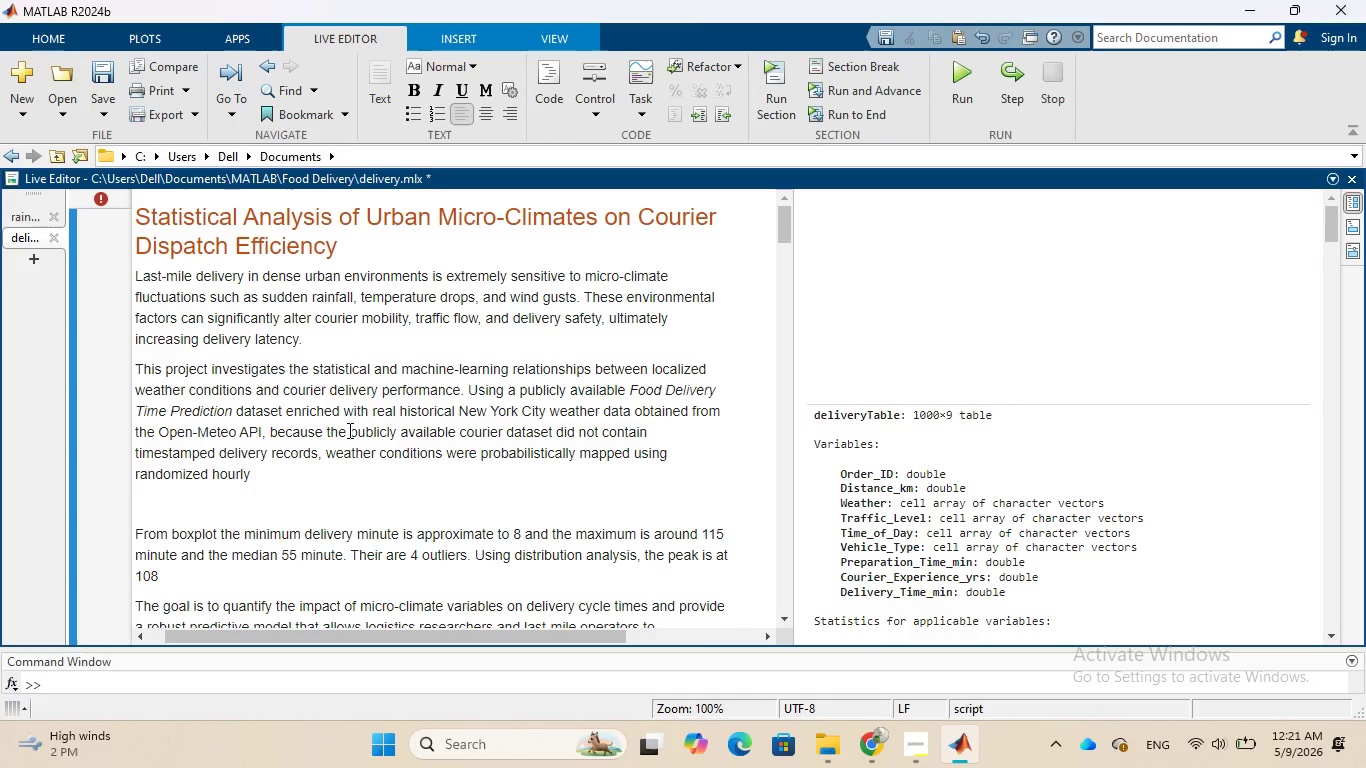 
wait(20.22)
 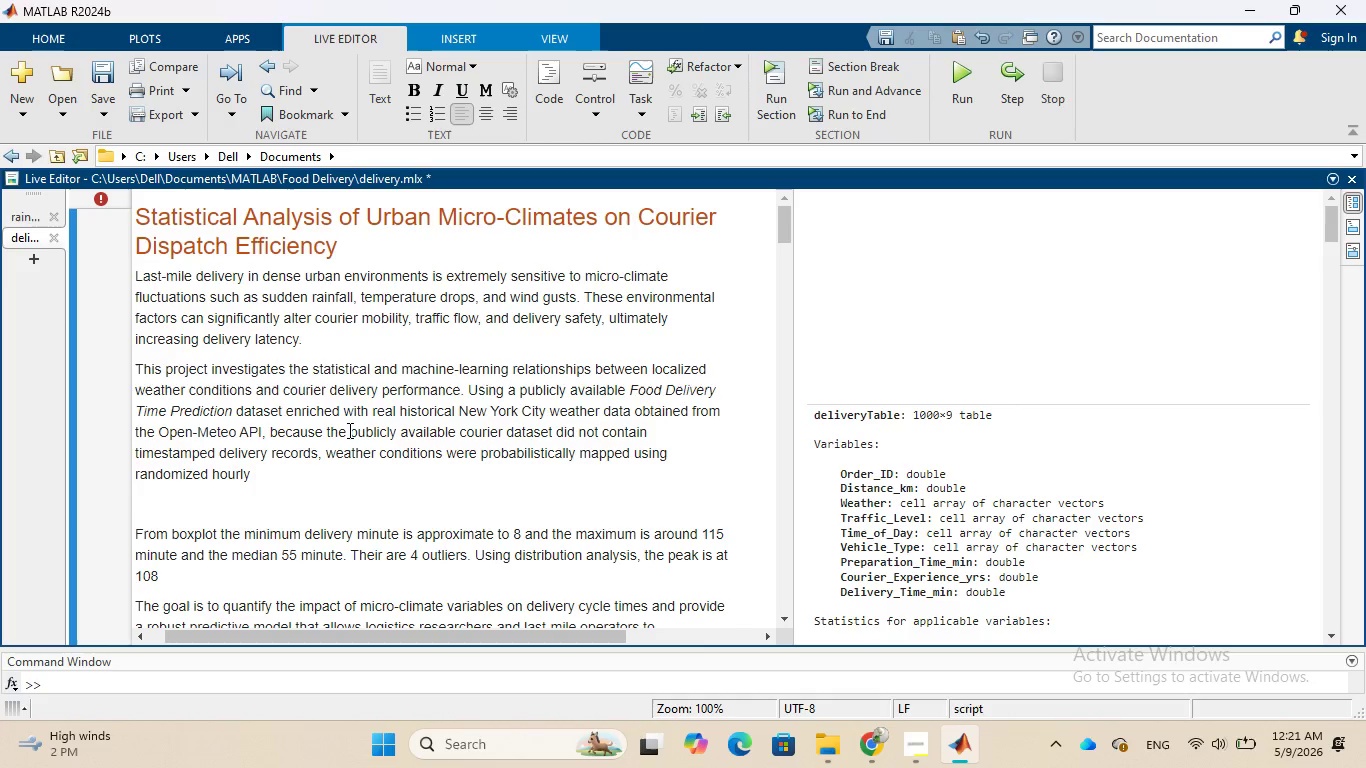 
type(met)
 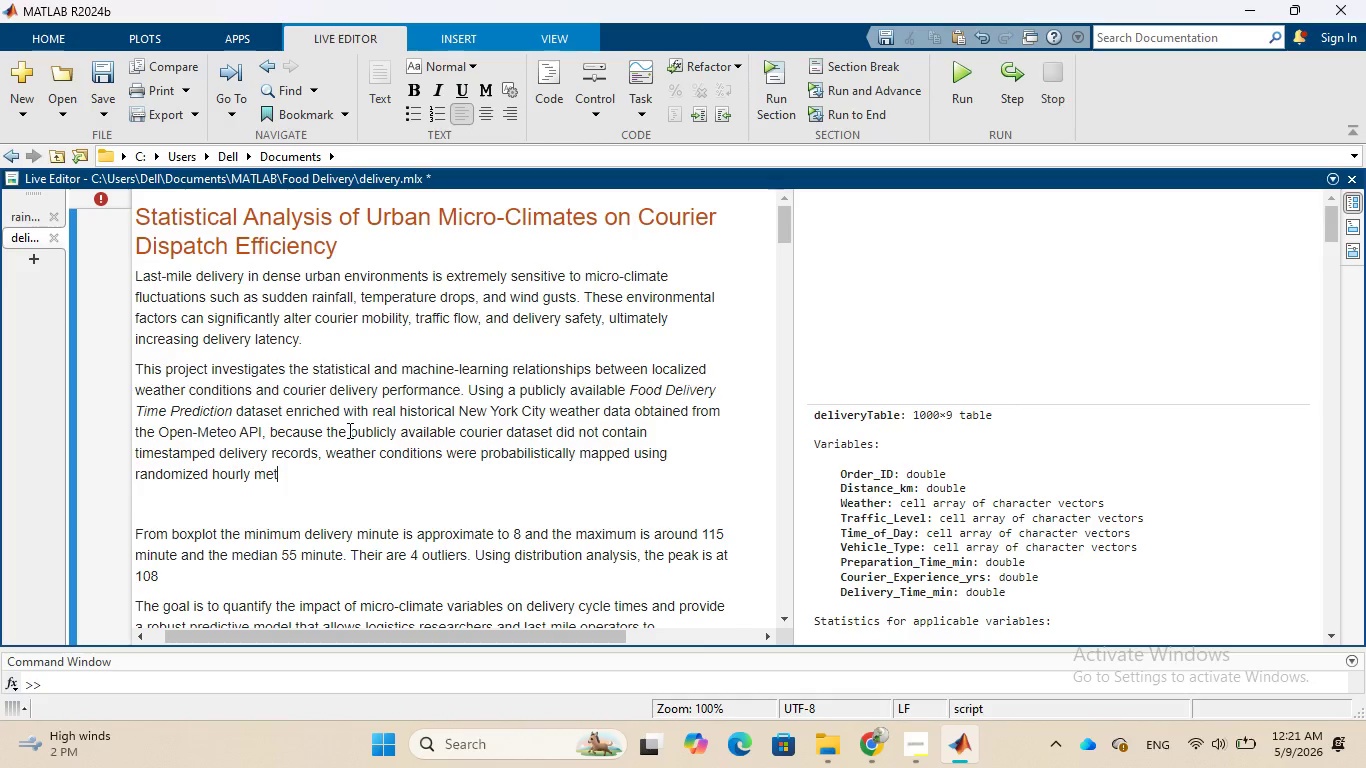 
type(eoro)
 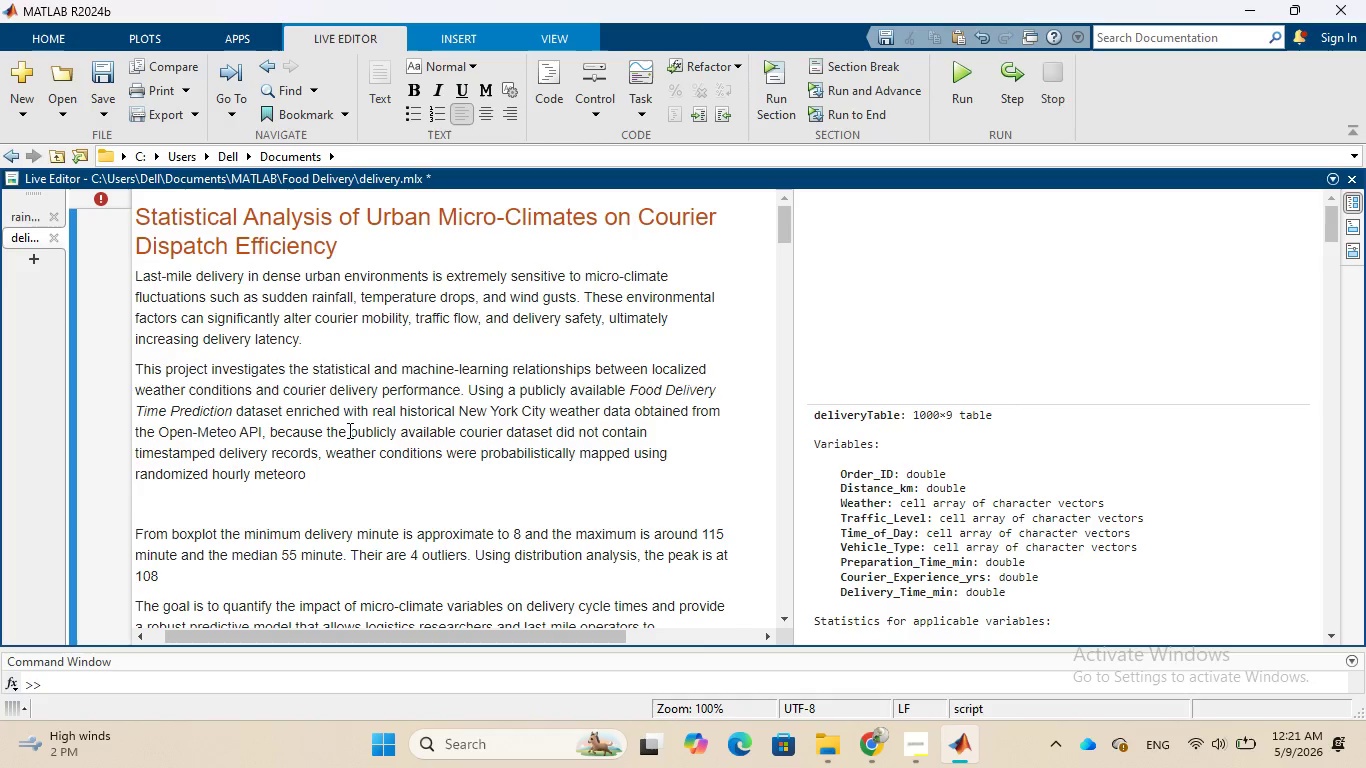 
type(logical )
 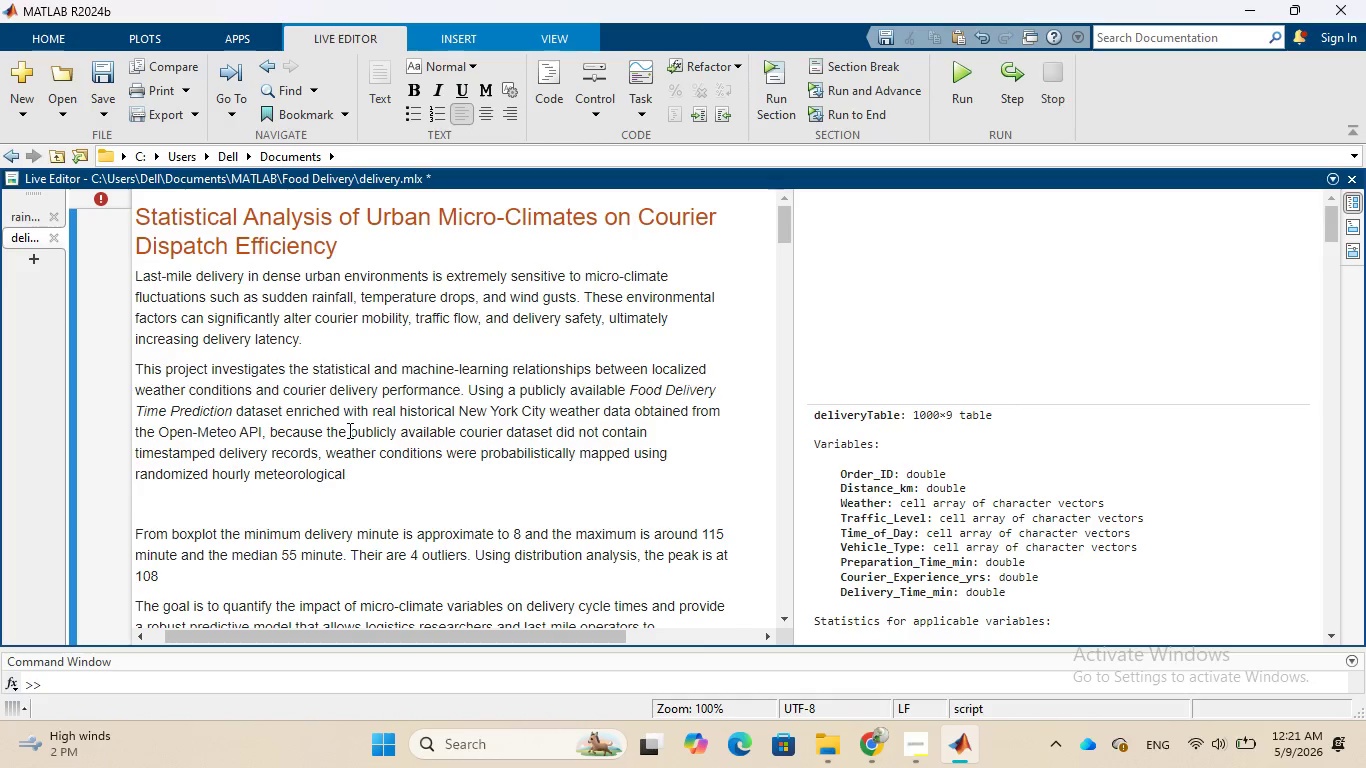 
wait(8.05)
 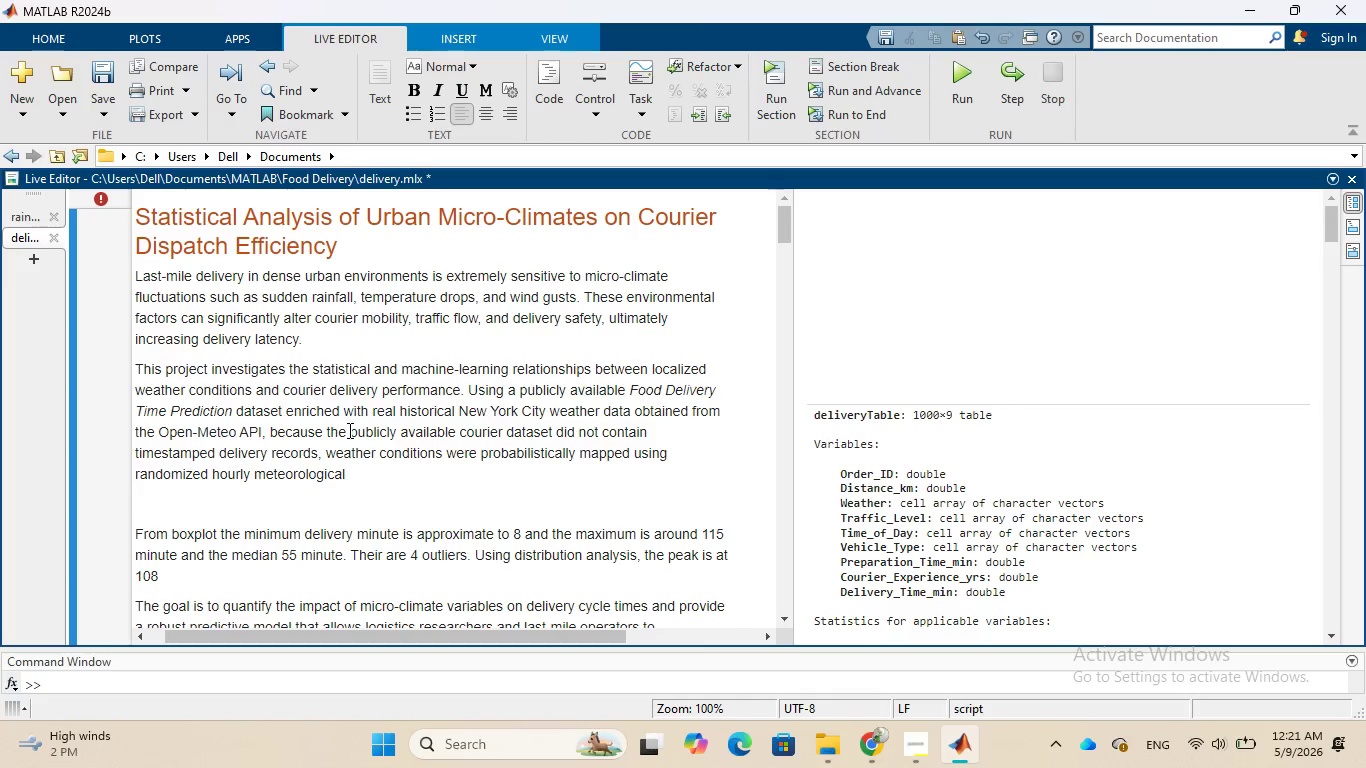 
type(observations)
 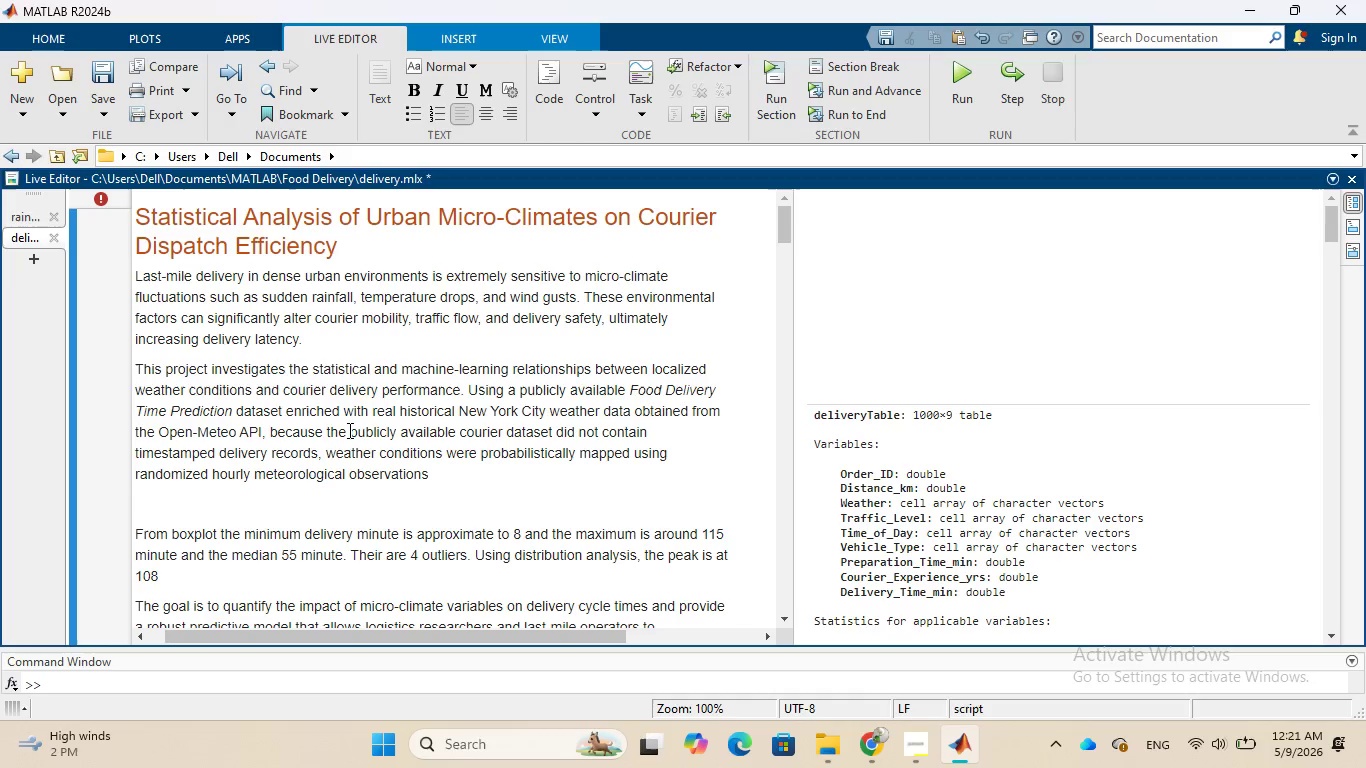 
wait(6.25)
 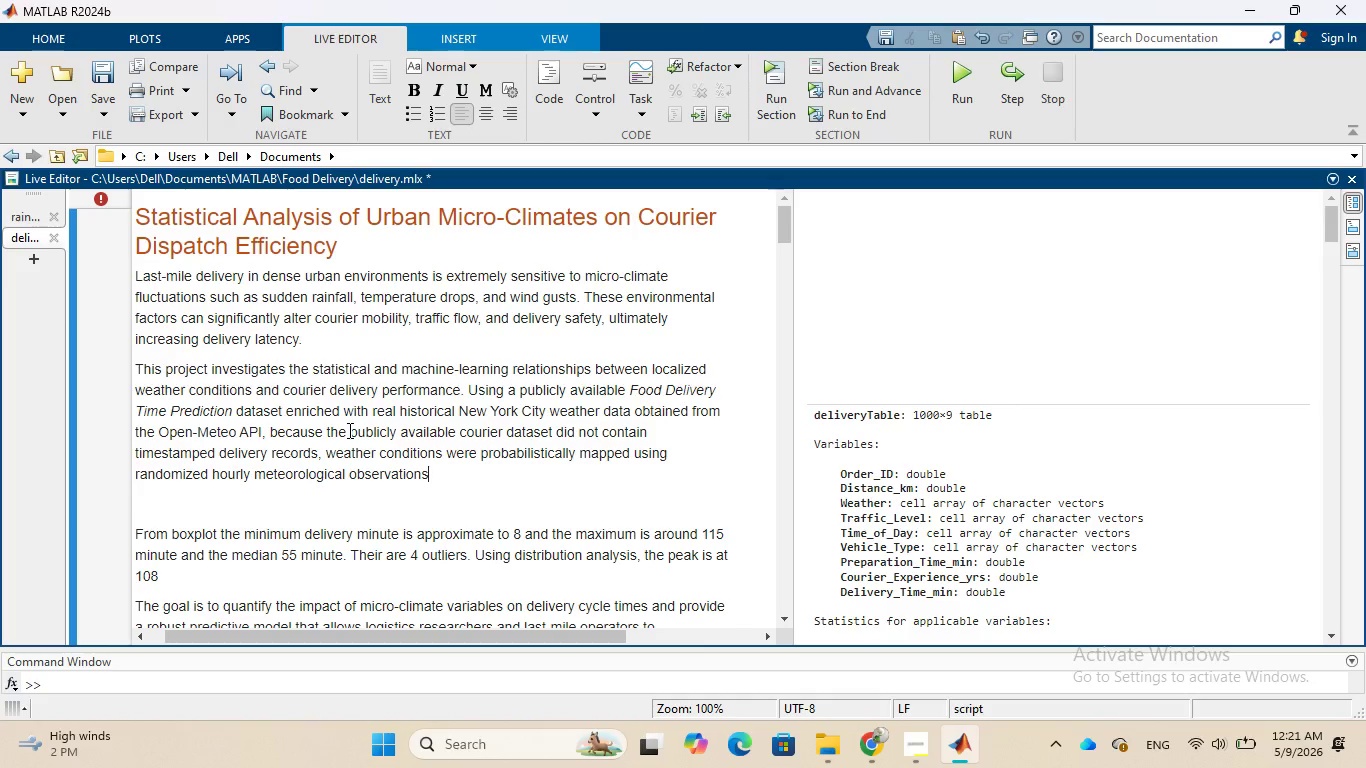 
type(. While this limits)
 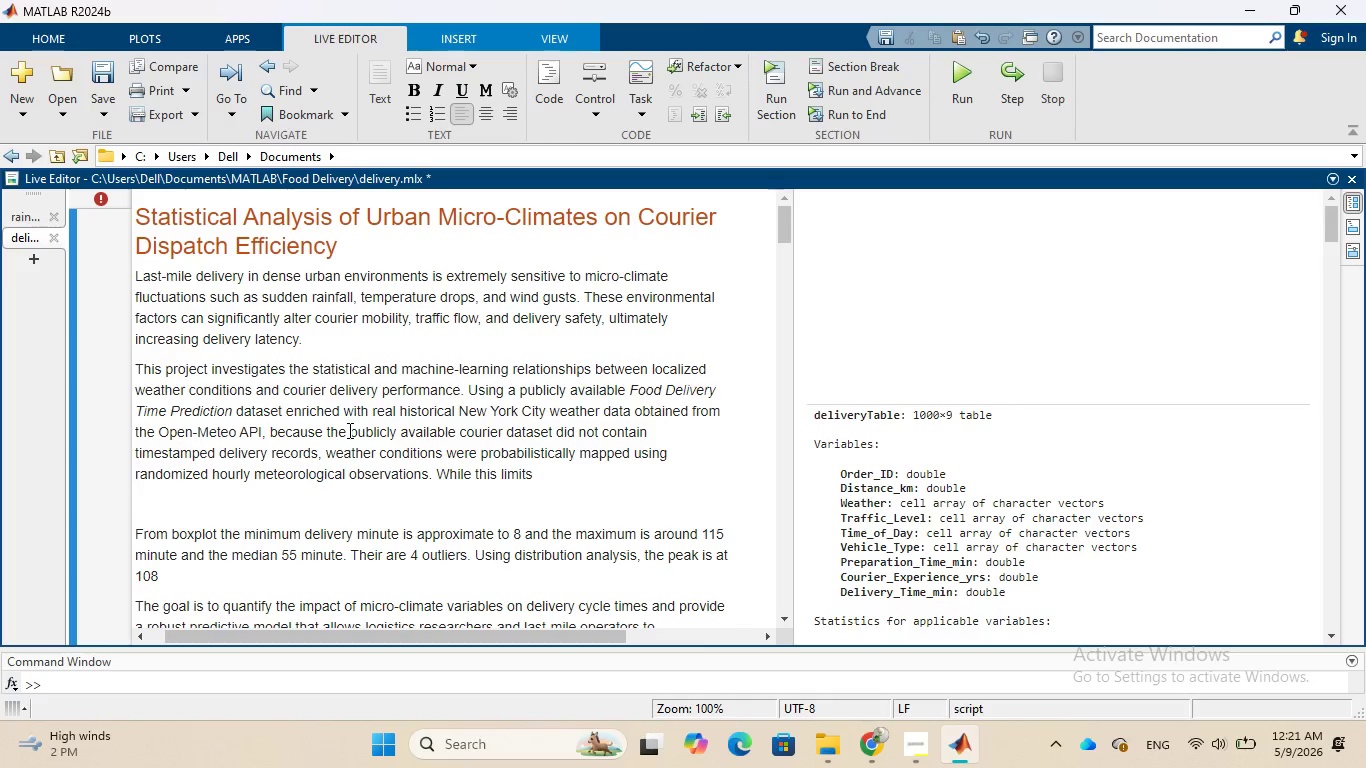 
wait(7.38)
 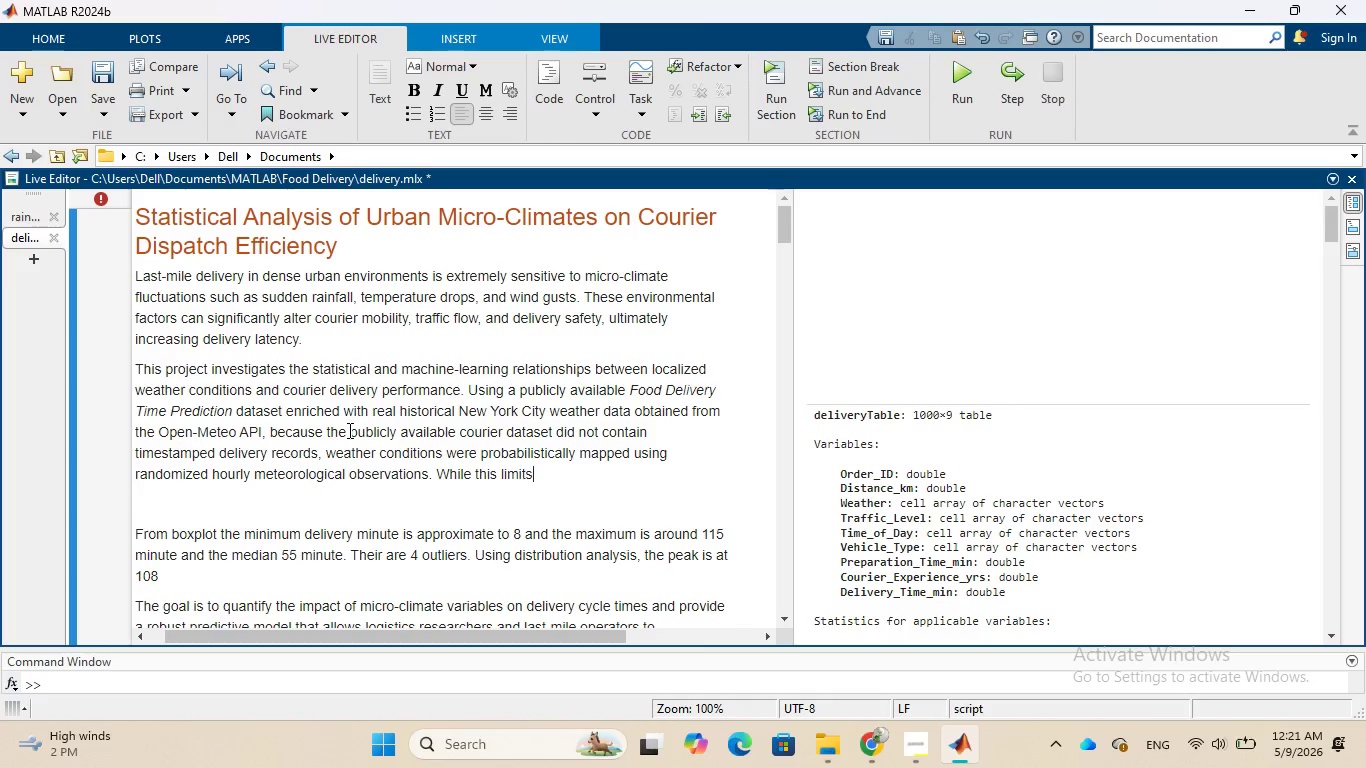 
type( exact temporal)
 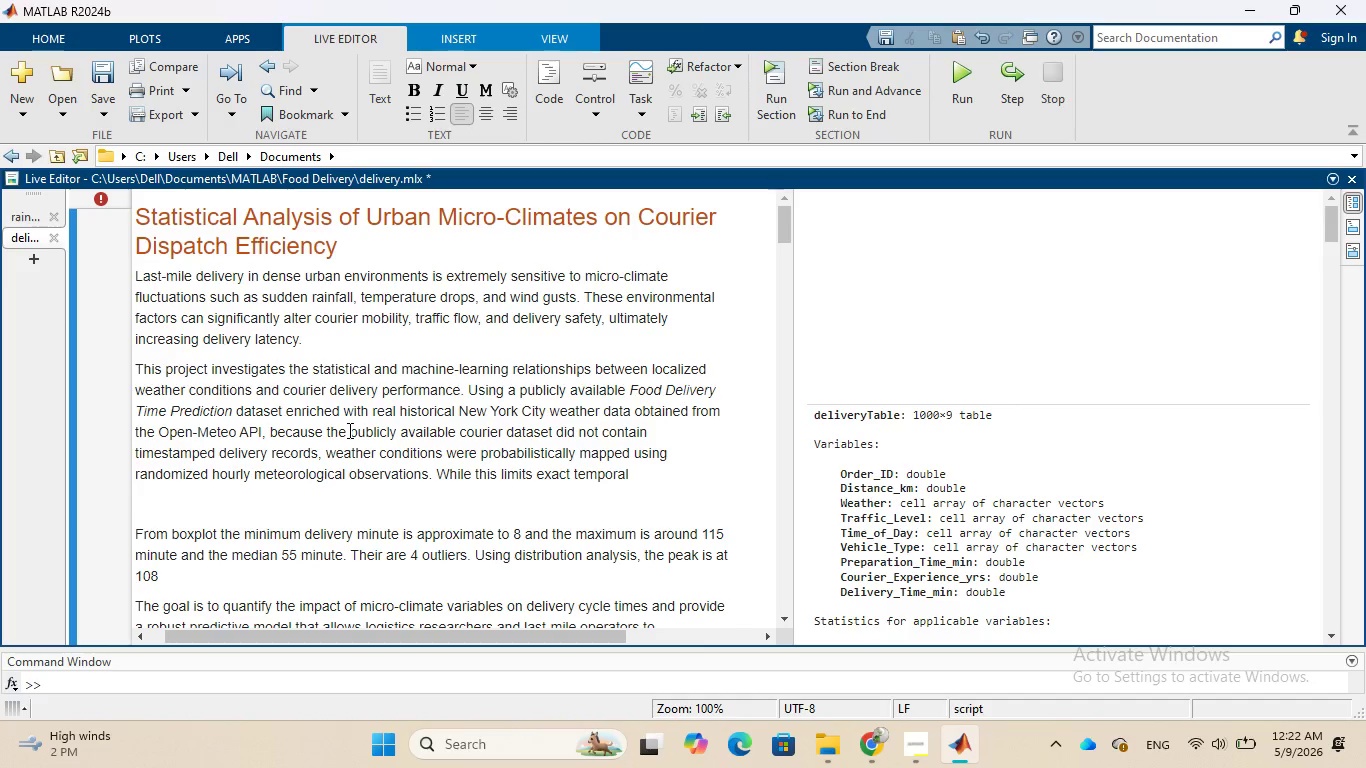 
key(Space)
 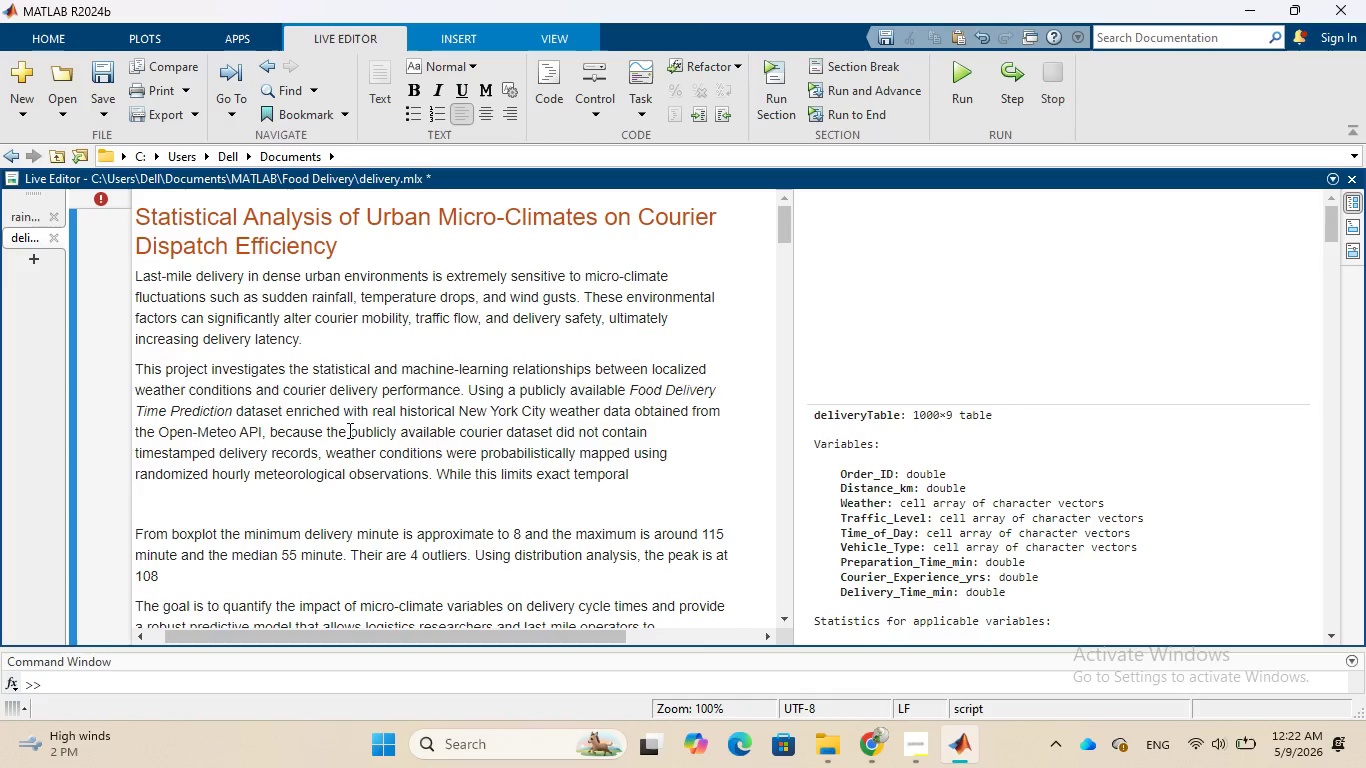 
wait(8.45)
 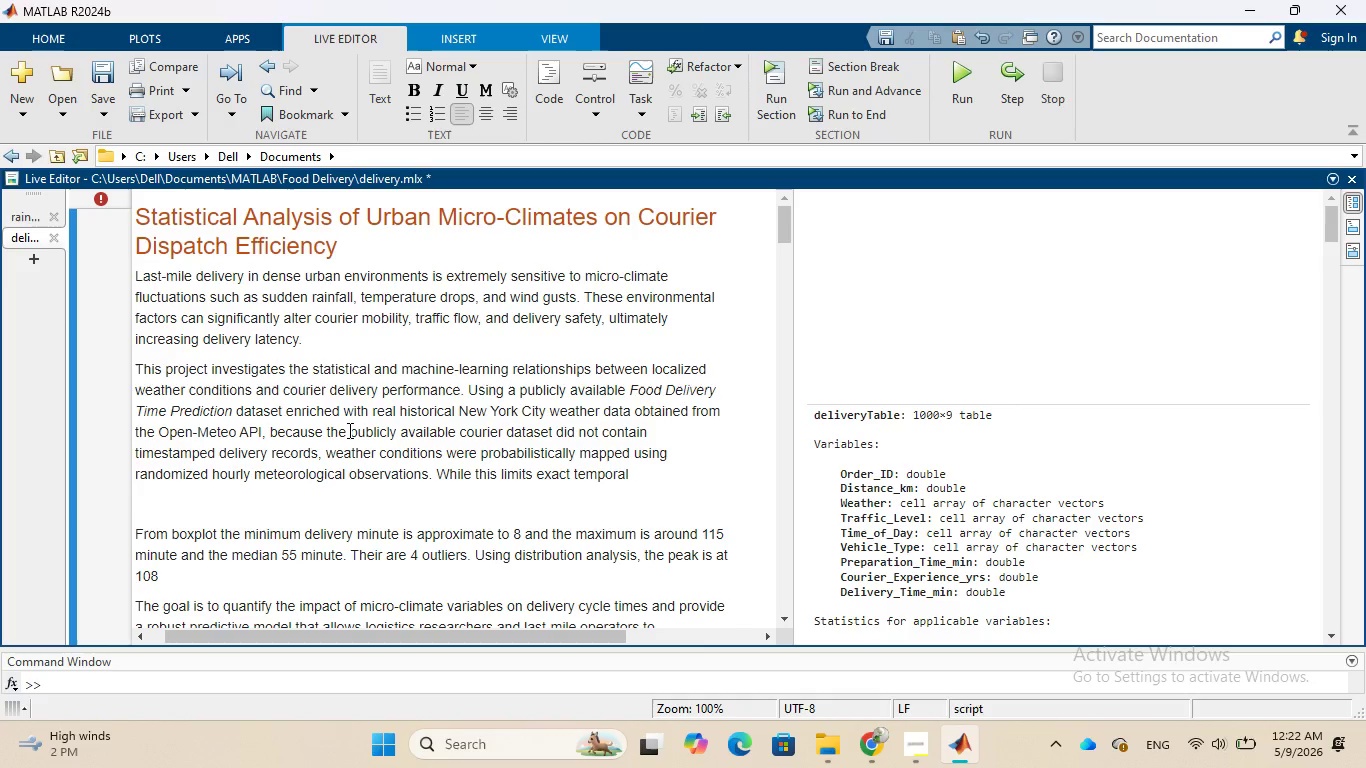 
type(alignment)
 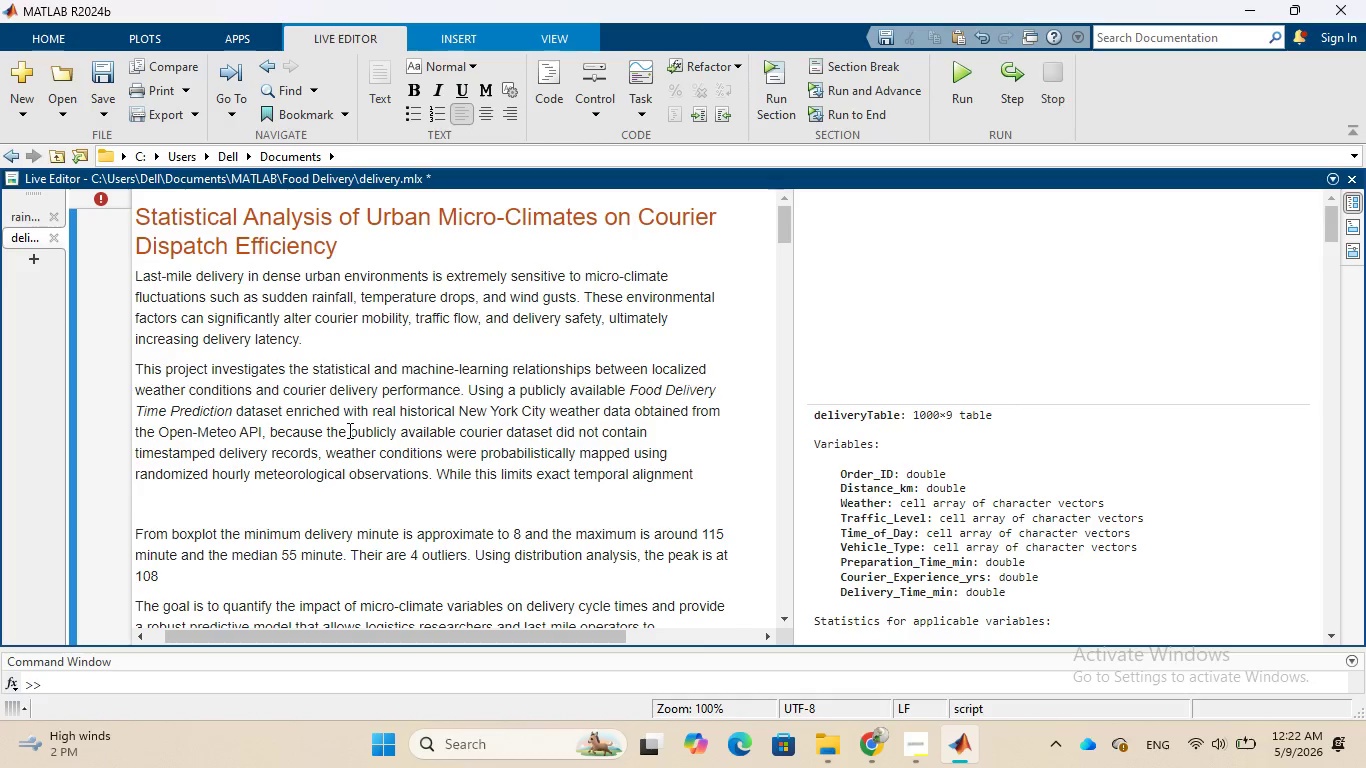 
wait(7.31)
 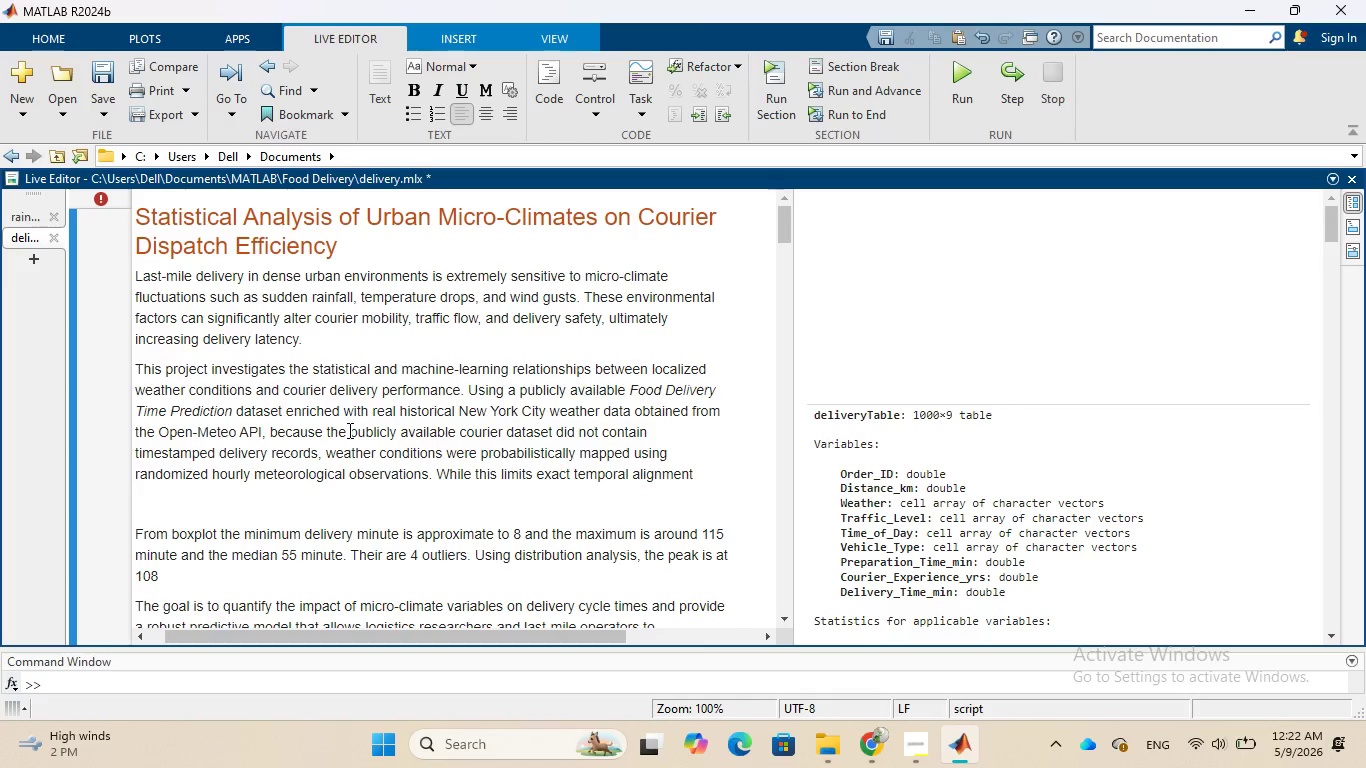 
type(, the methodology remains)
 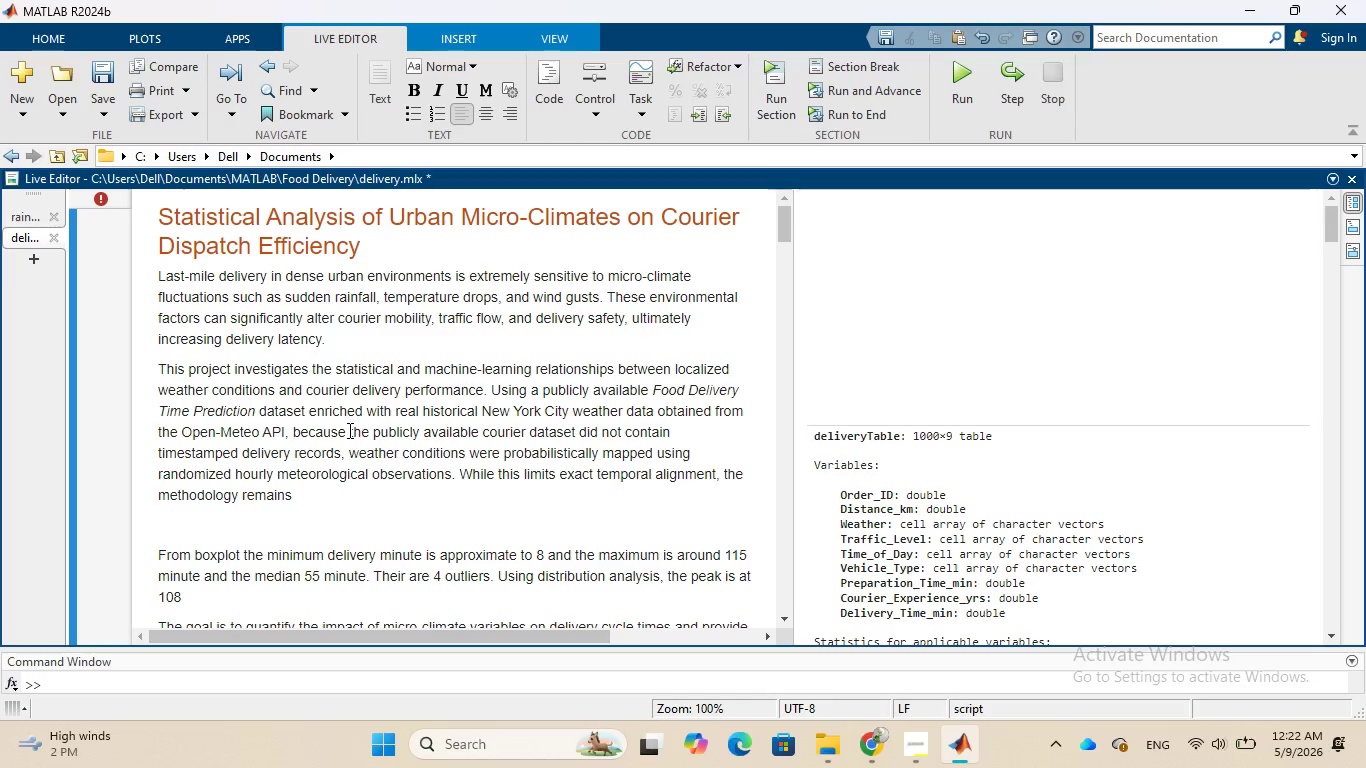 
wait(5.58)
 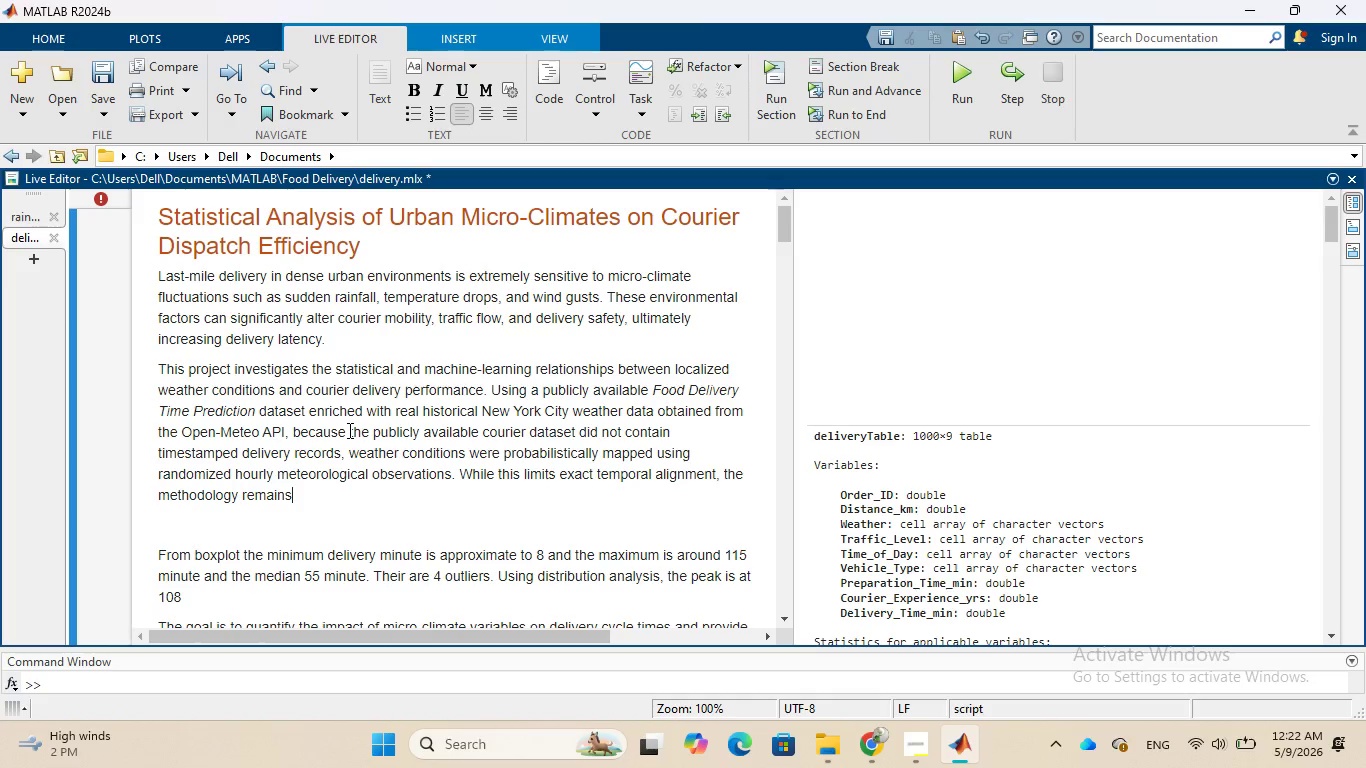 
type( statistically)
 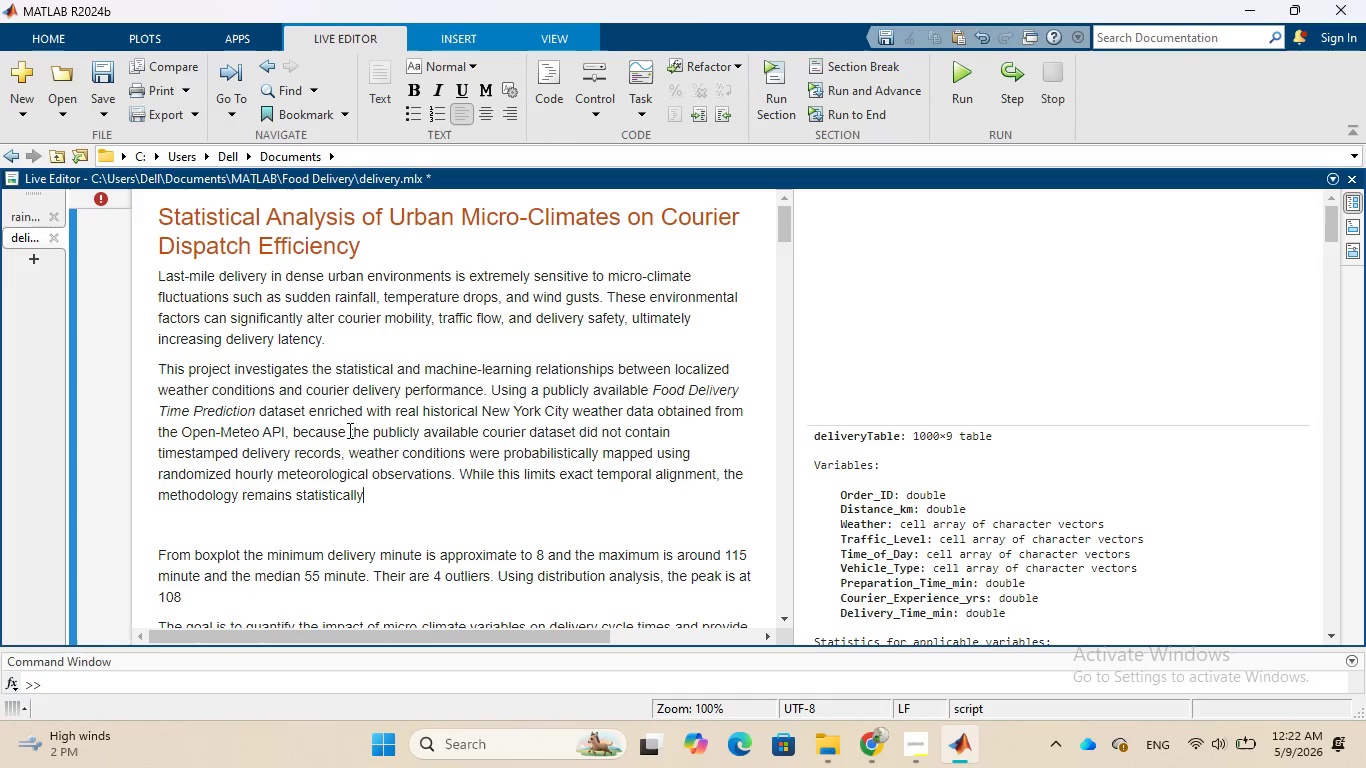 
wait(8.89)
 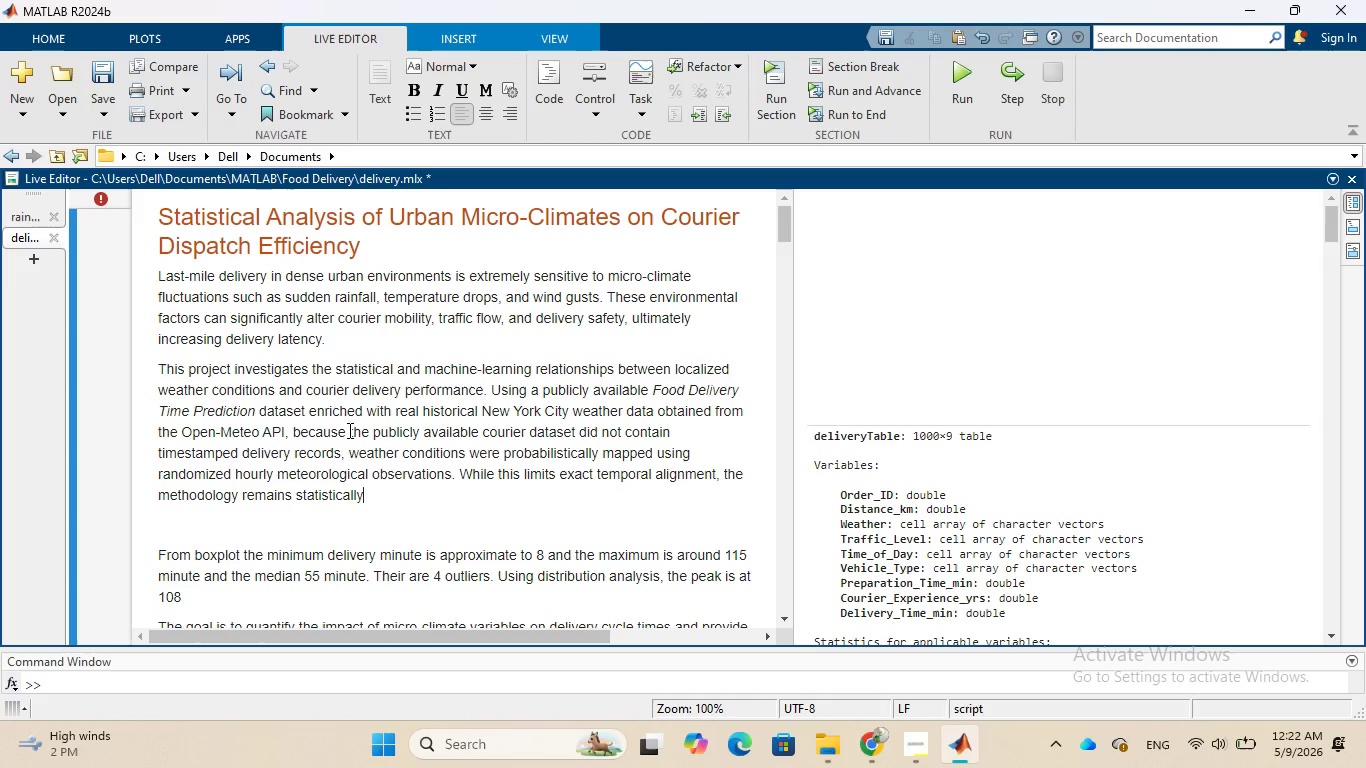 
type( valid for )
 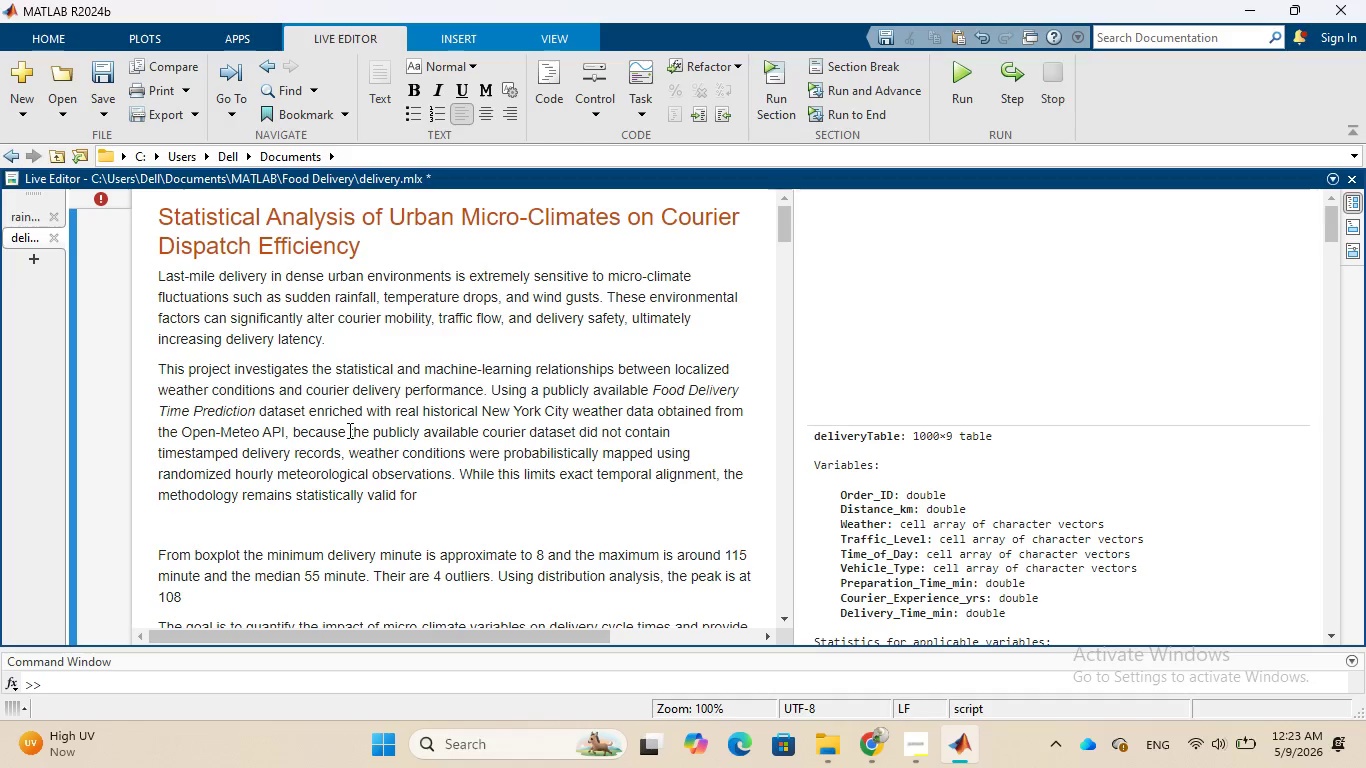 
type(exploratory )
 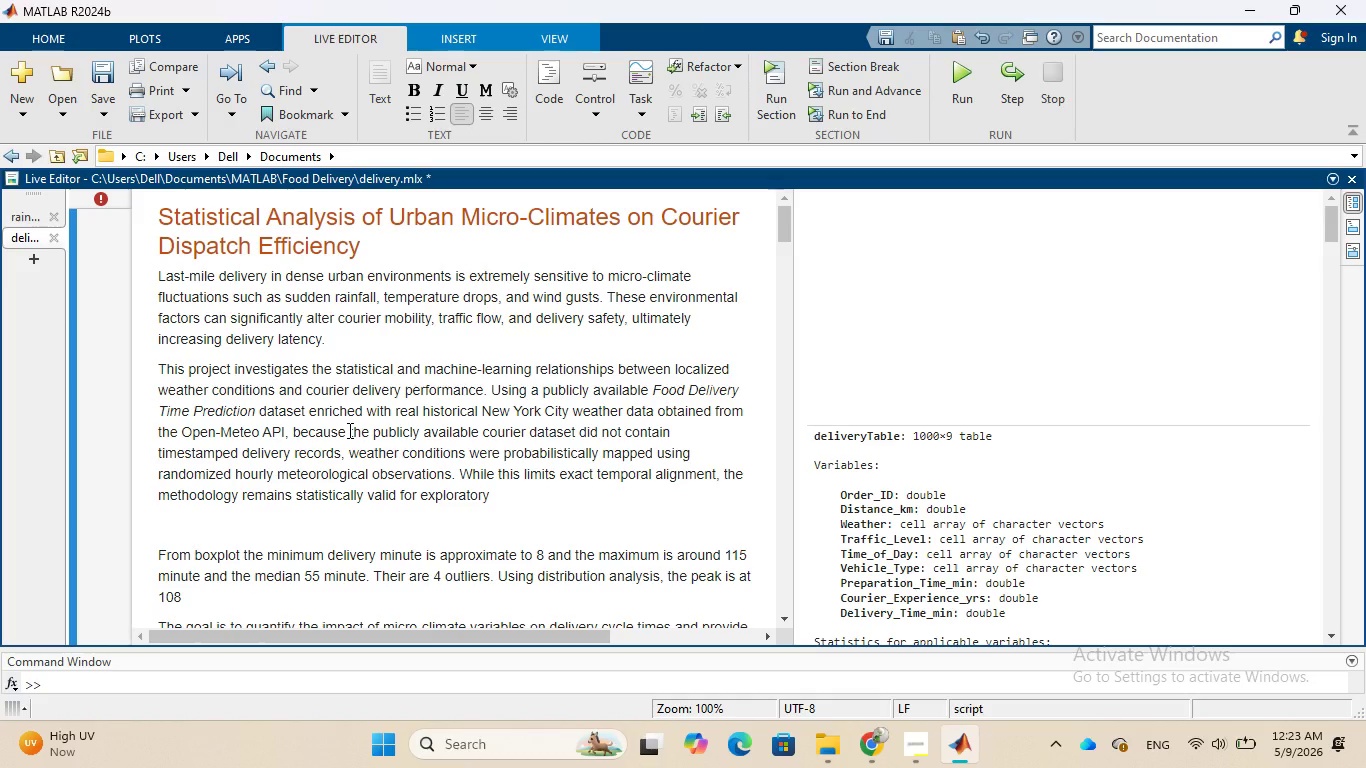 
wait(9.36)
 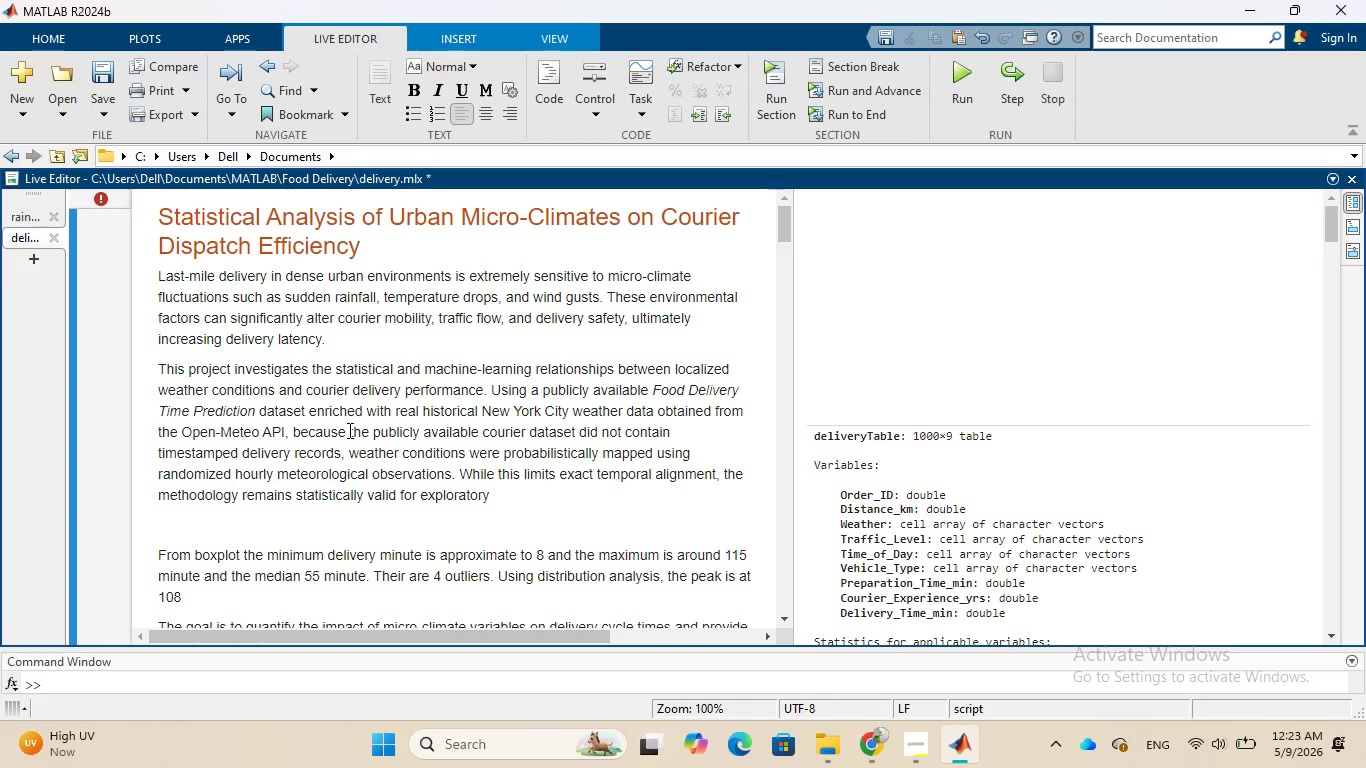 
type(urban logistics )
 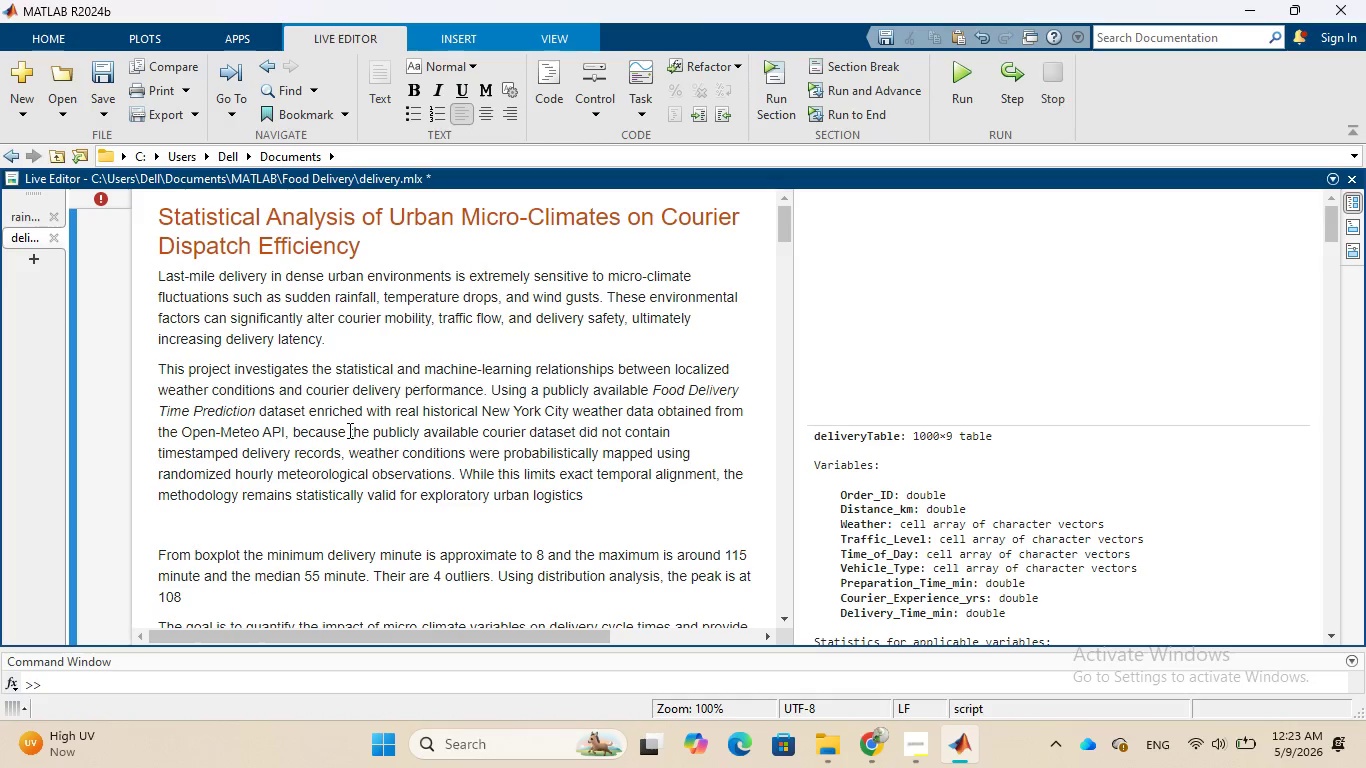 
wait(7.28)
 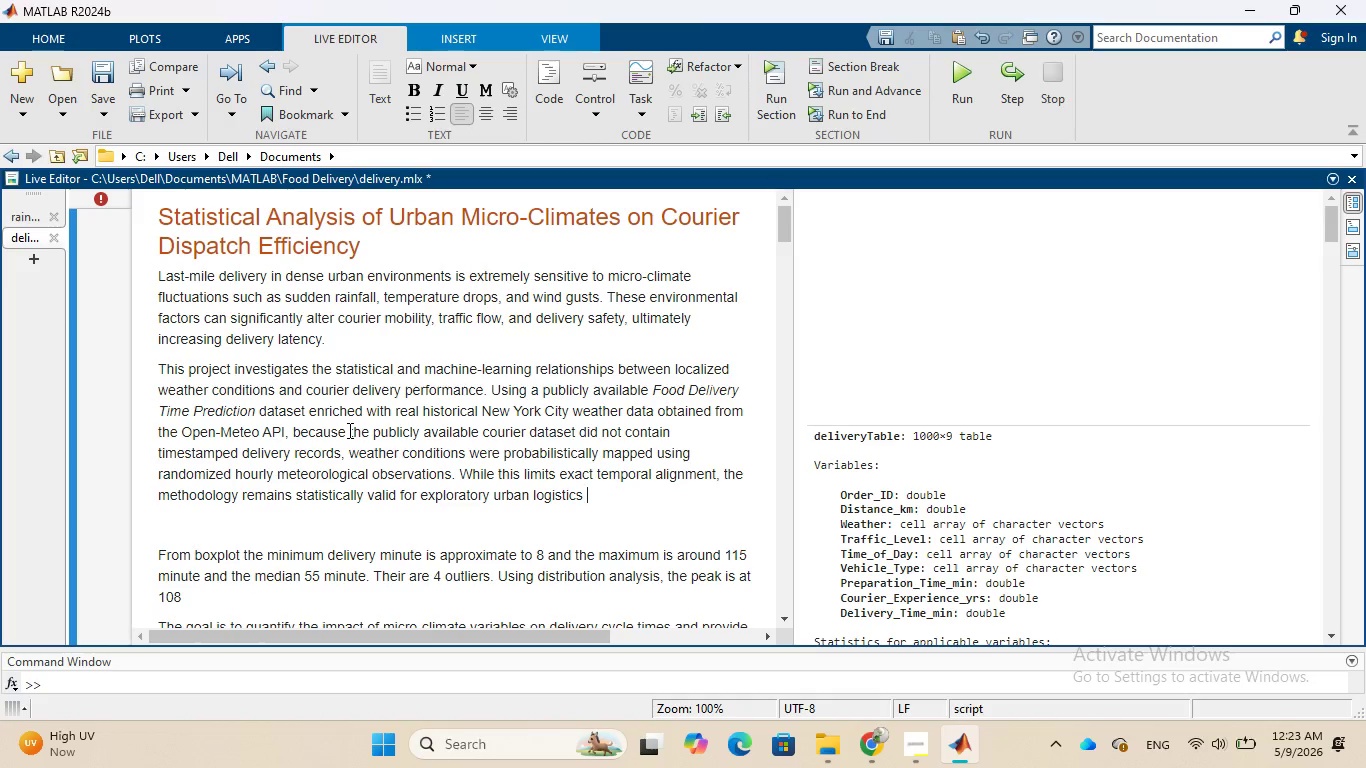 
type(modelling and )
 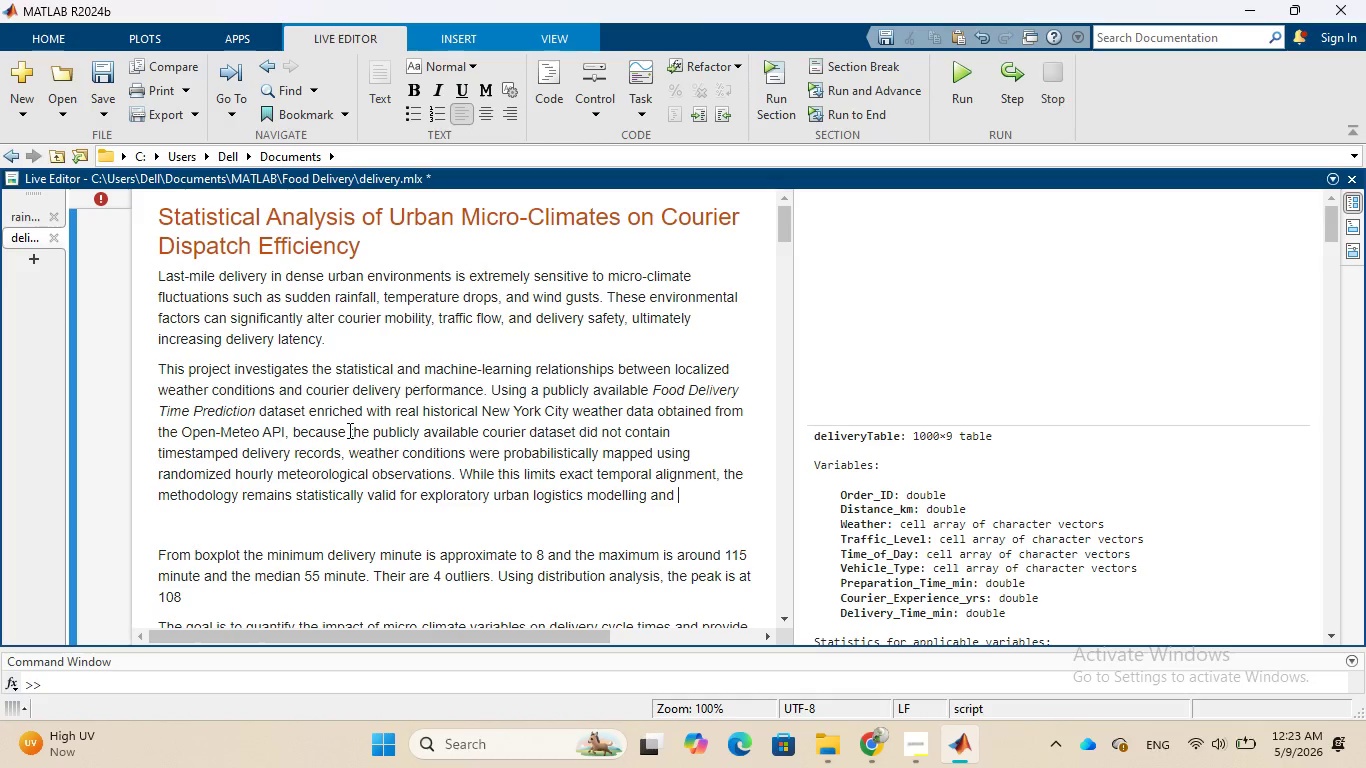 
wait(19.84)
 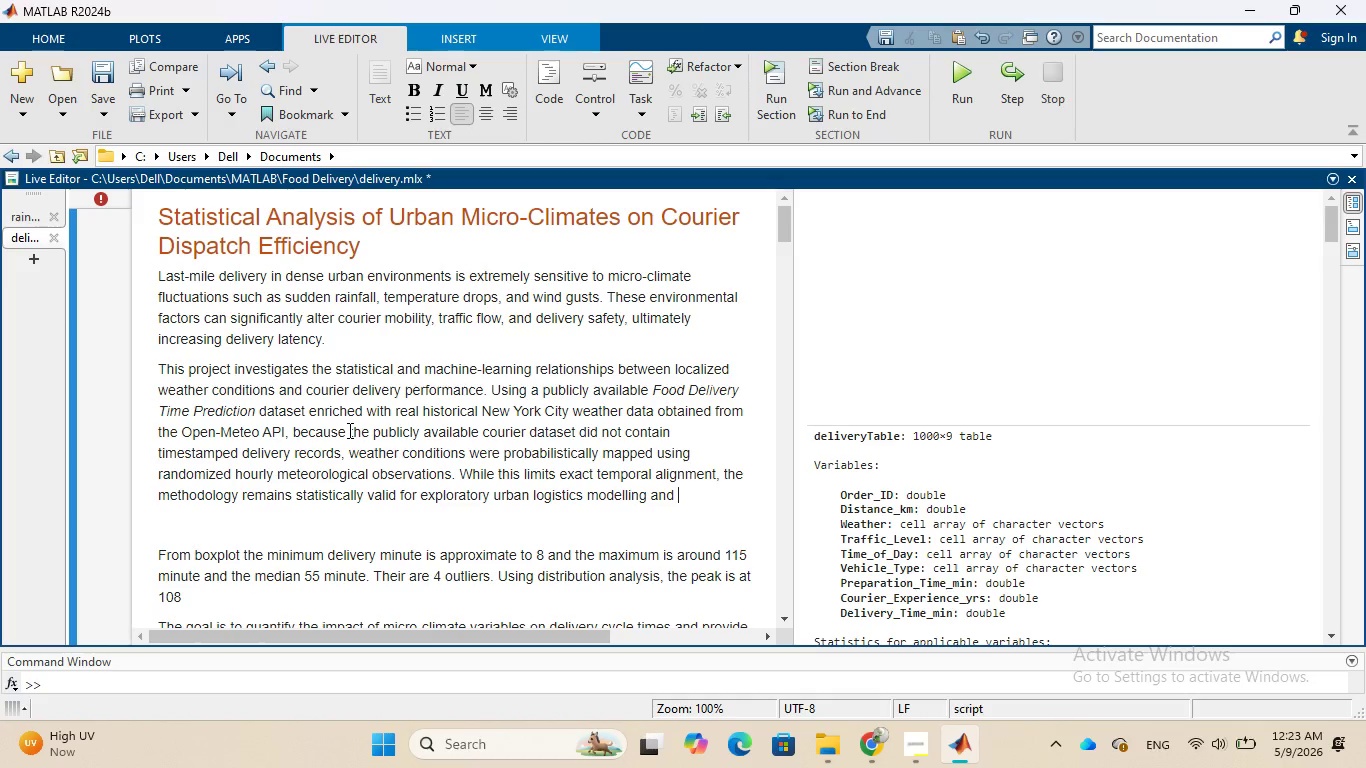 
type(simulation ased)
 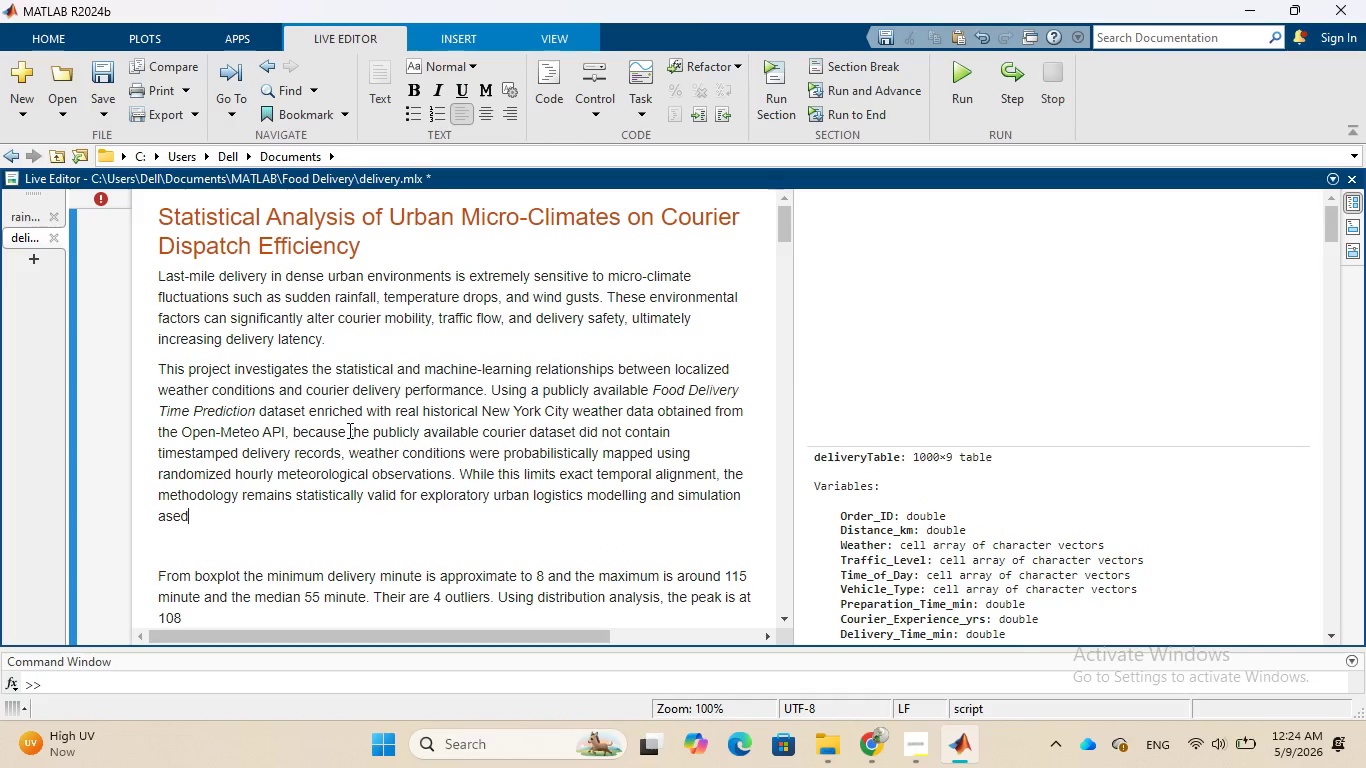 
key(ArrowLeft)
 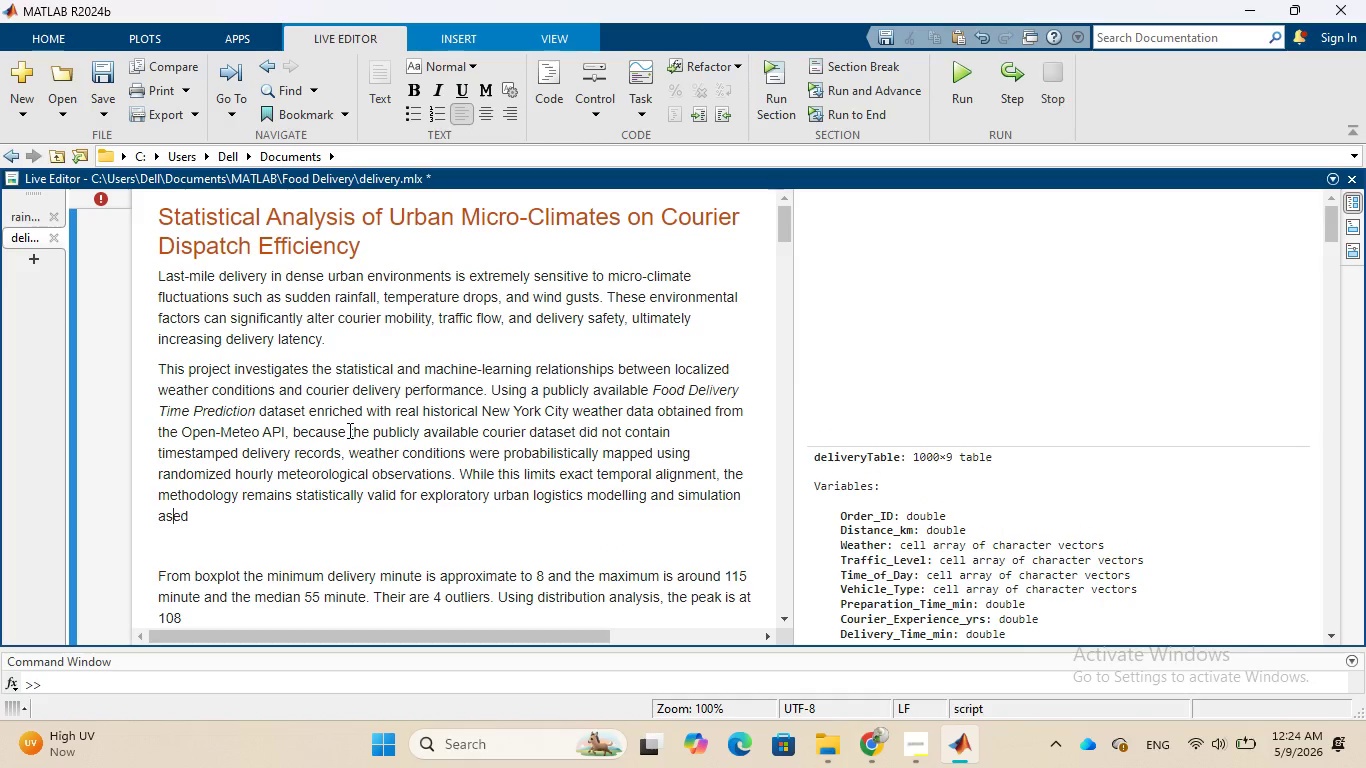 
key(ArrowLeft)
 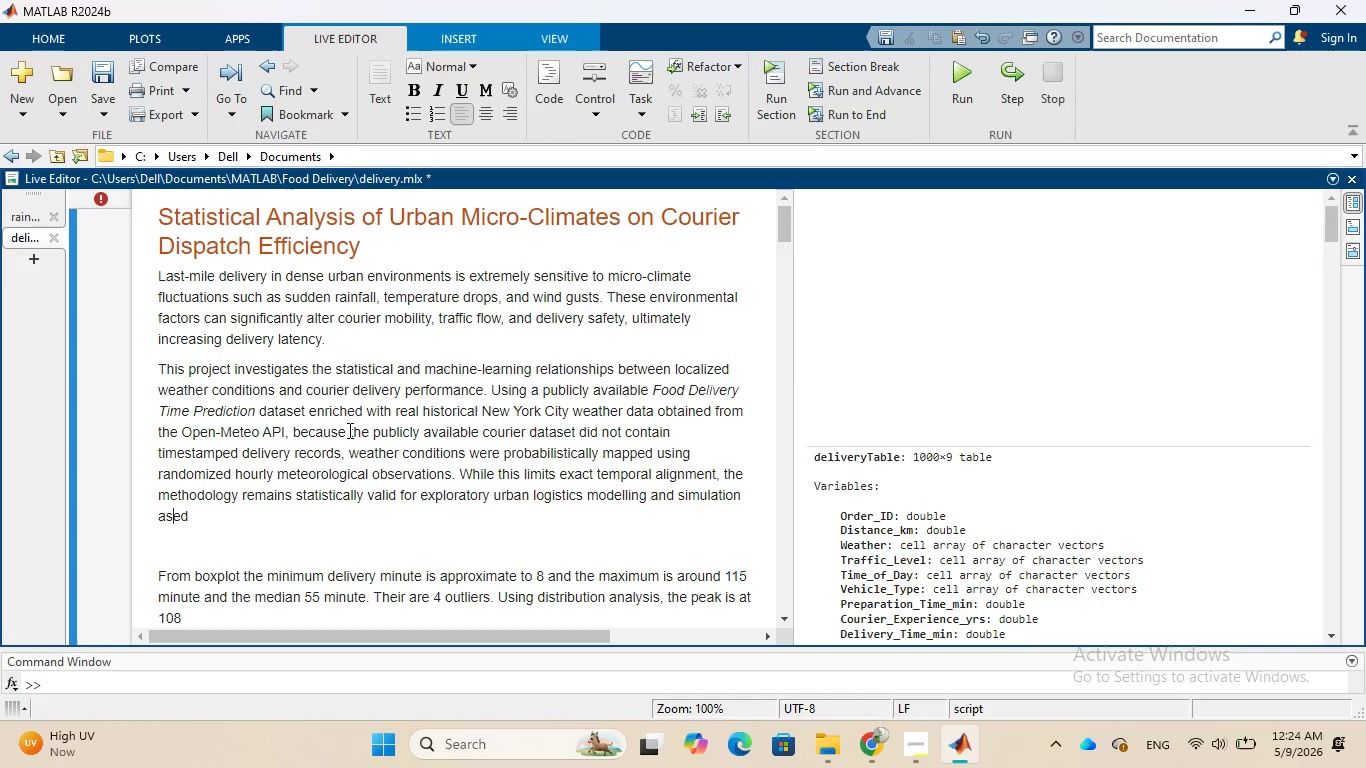 
key(ArrowLeft)
 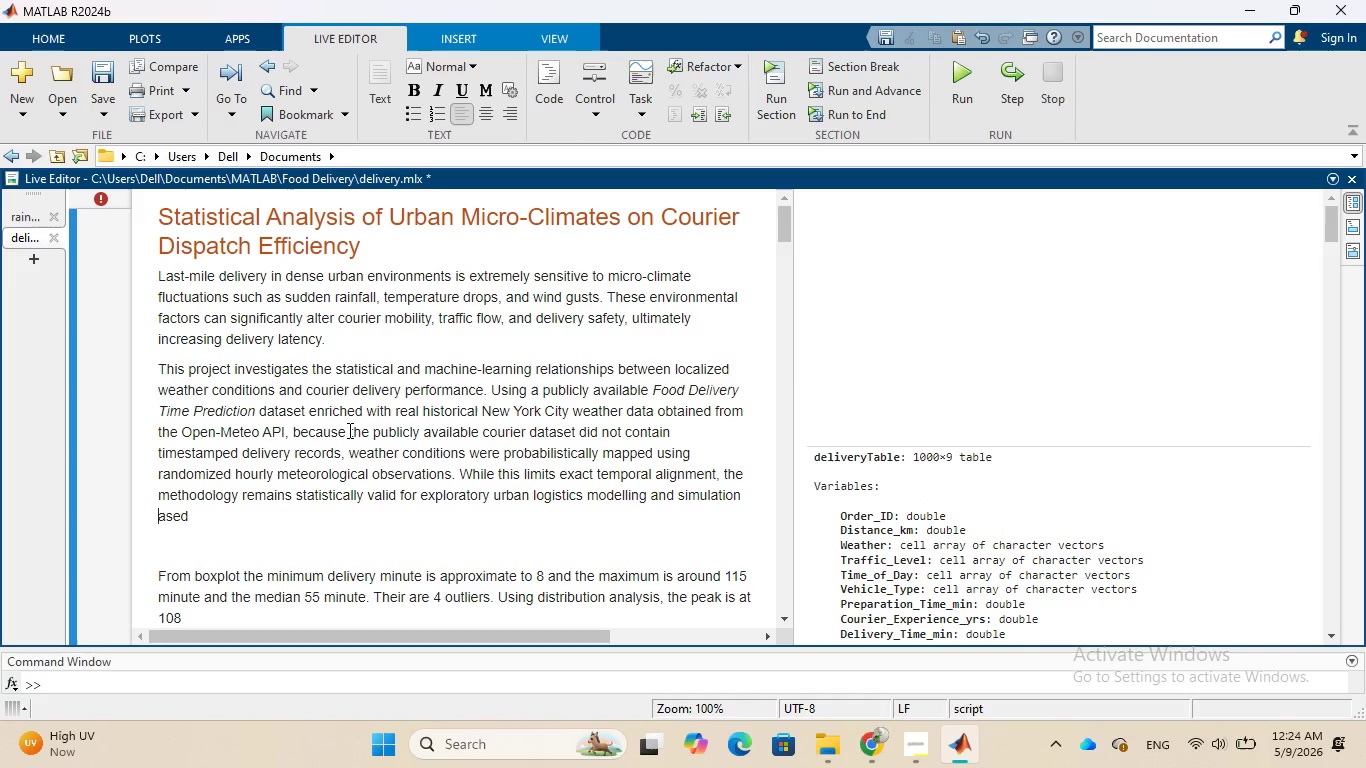 
key(ArrowLeft)
 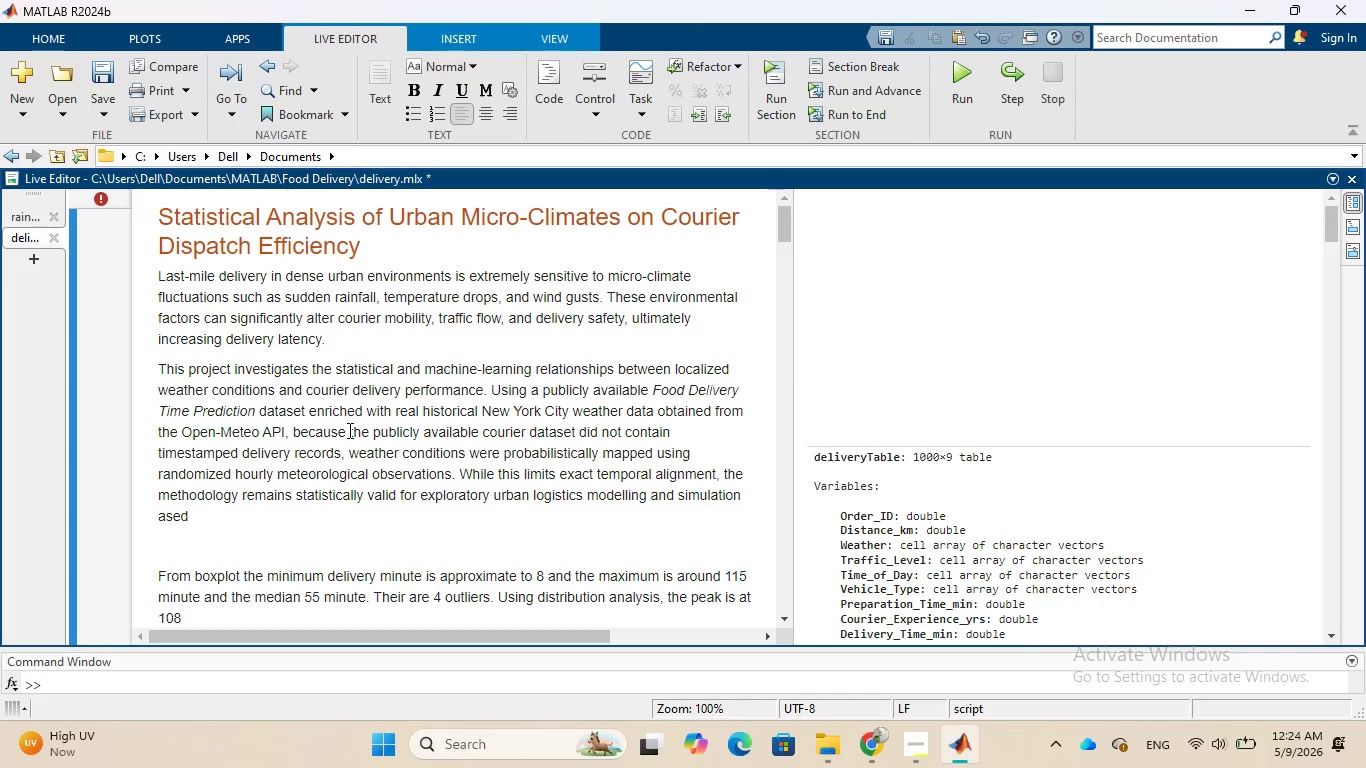 
key(B)
 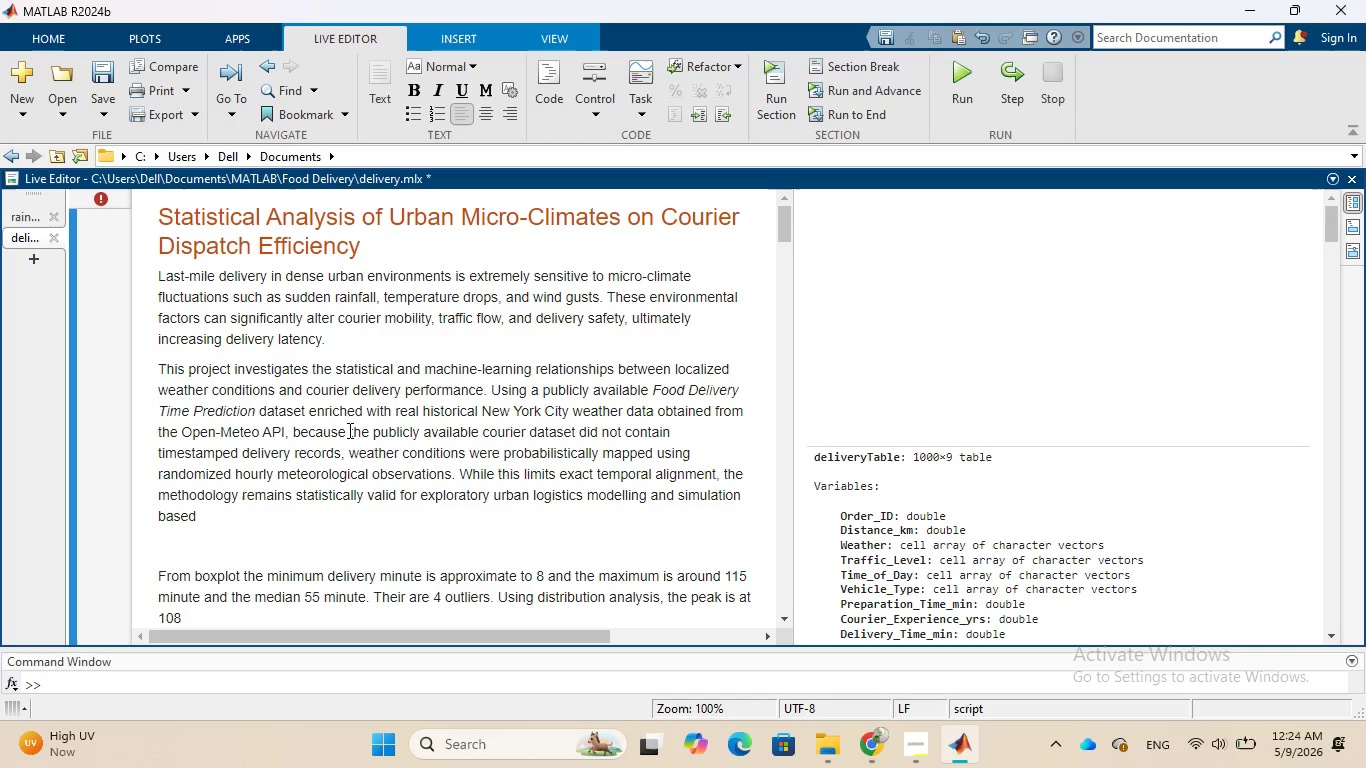 
key(ArrowRight)
 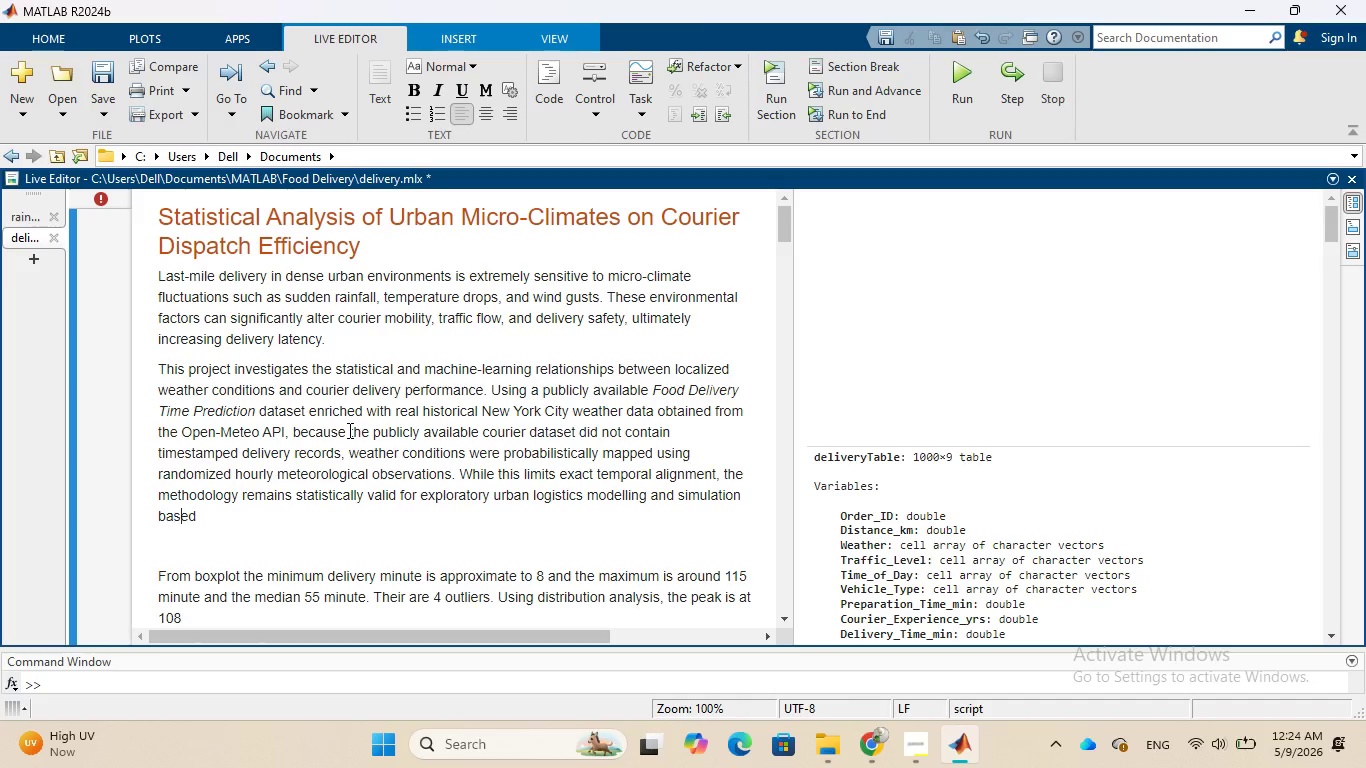 
key(ArrowRight)
 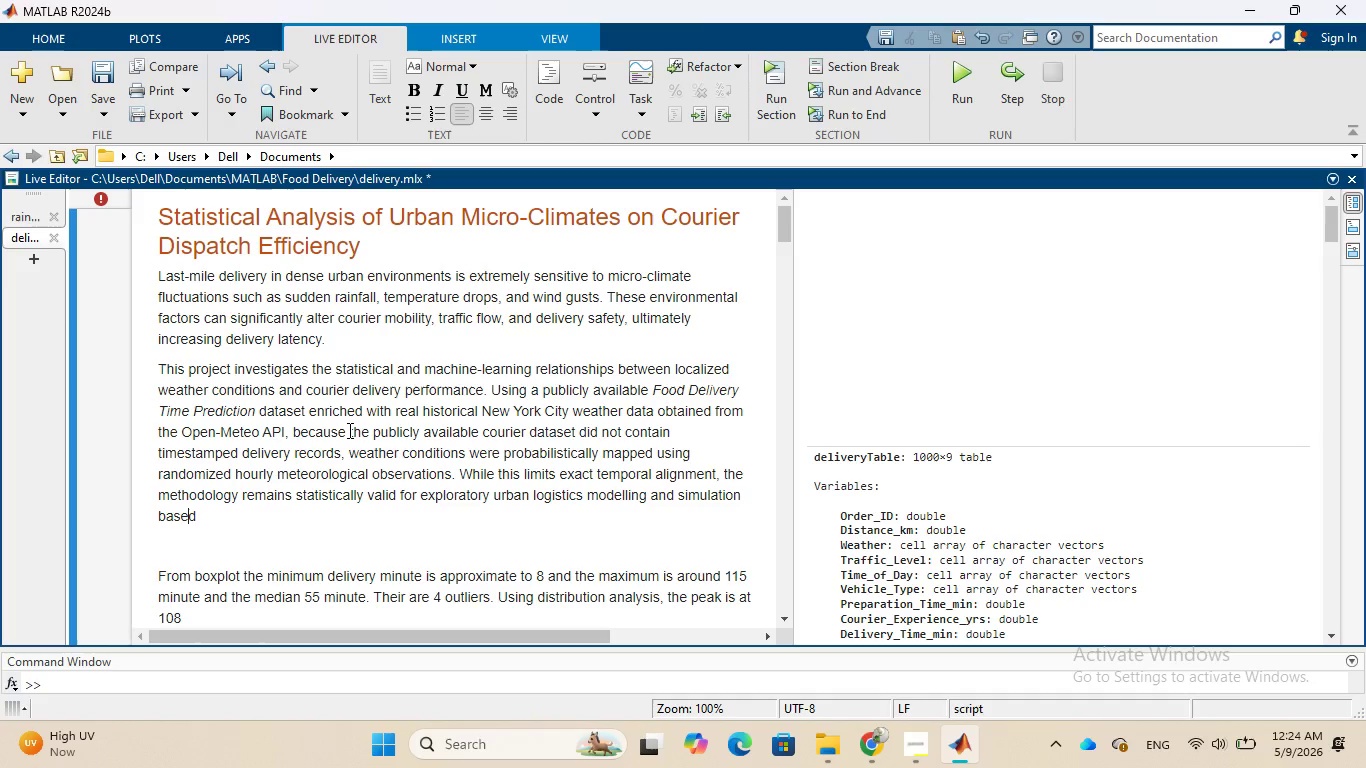 
key(ArrowRight)
 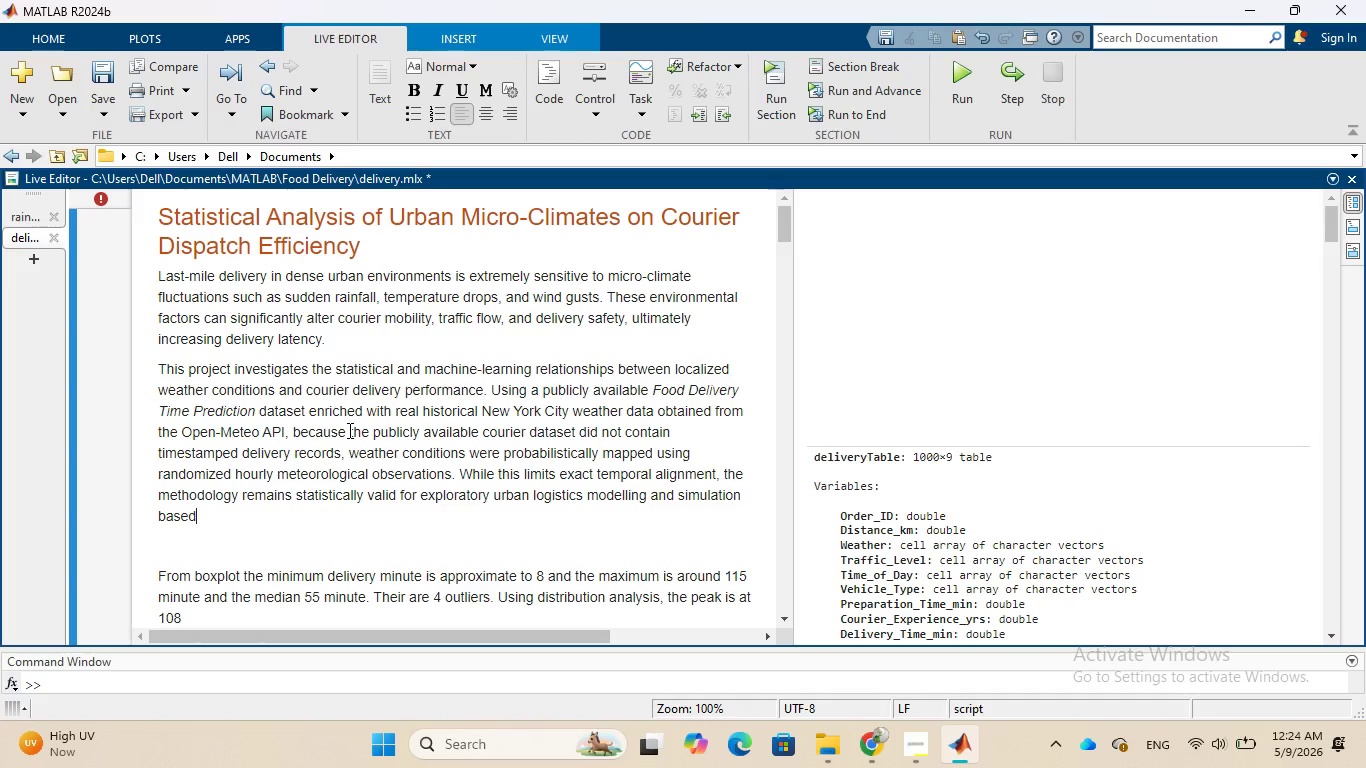 
key(ArrowRight)
 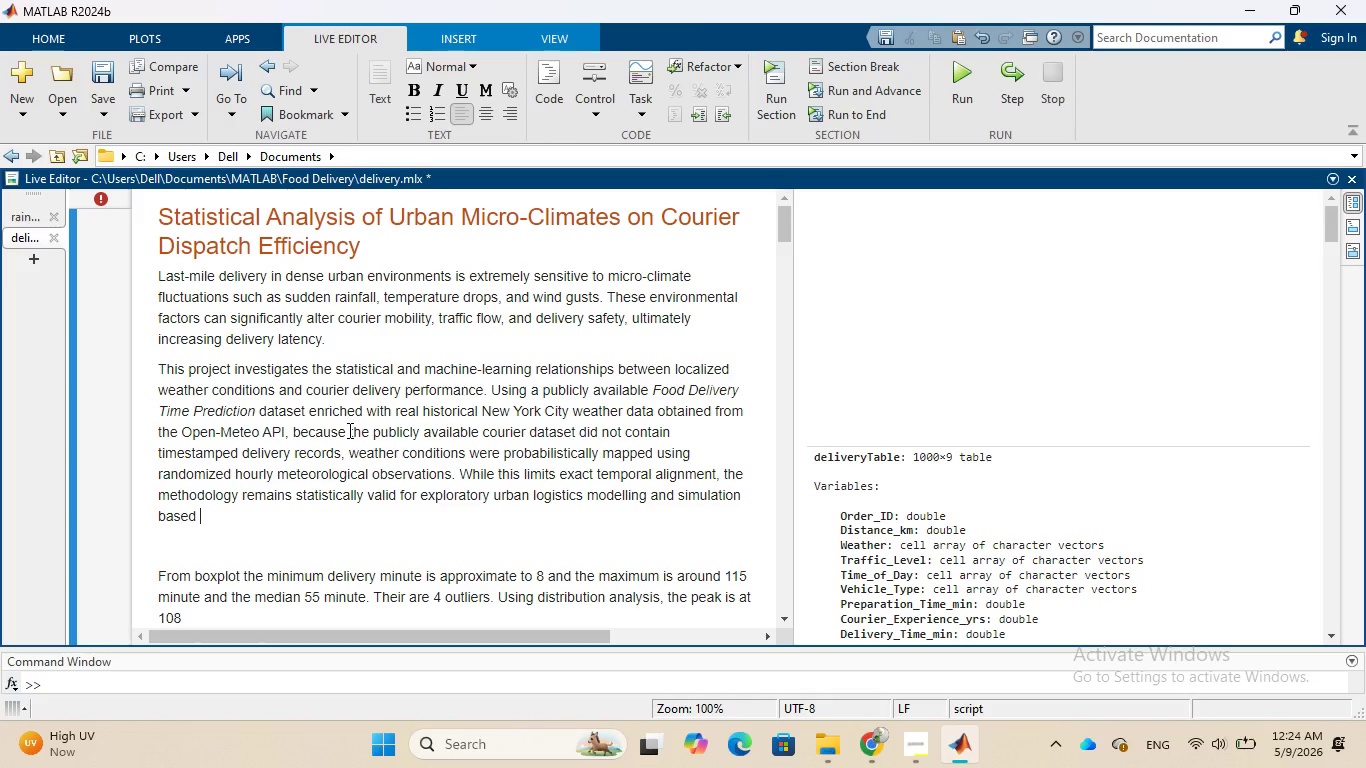 
key(Space)
 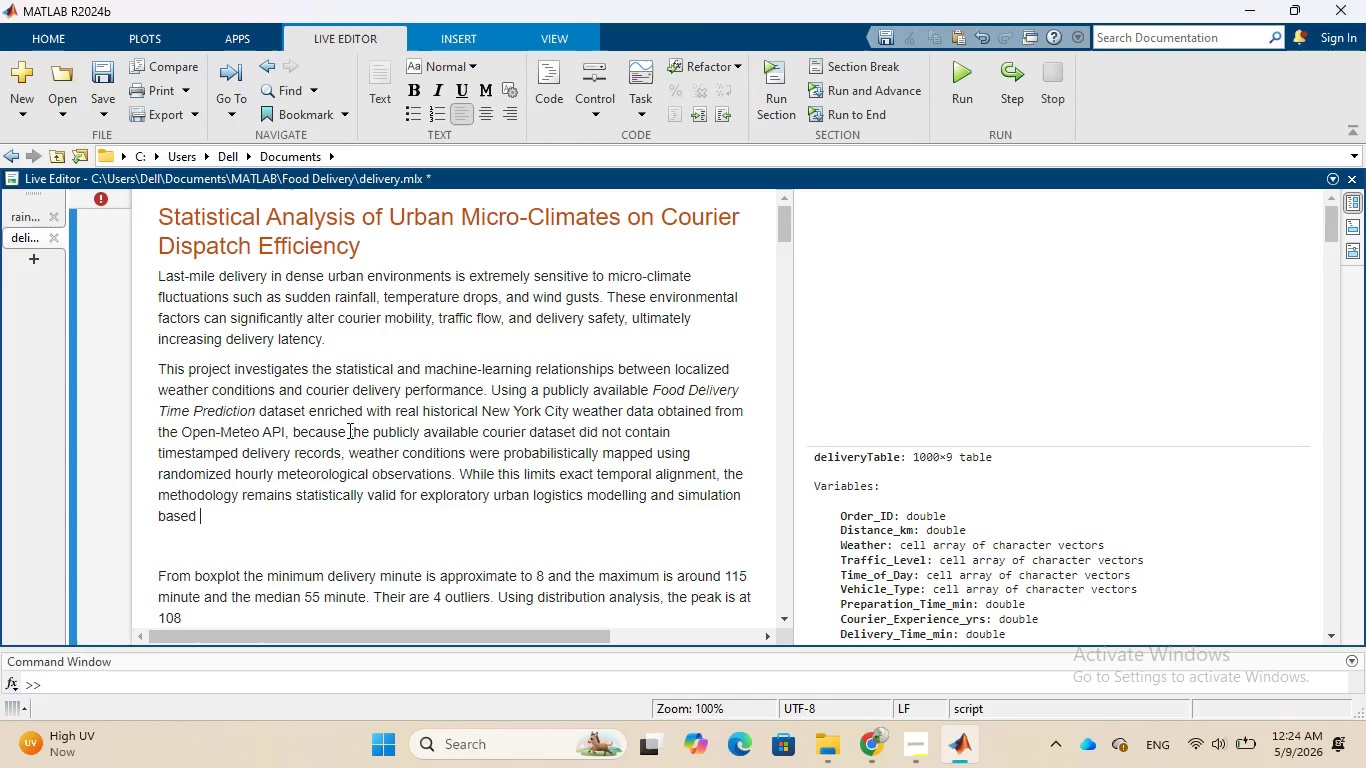 
type(dispatch )
 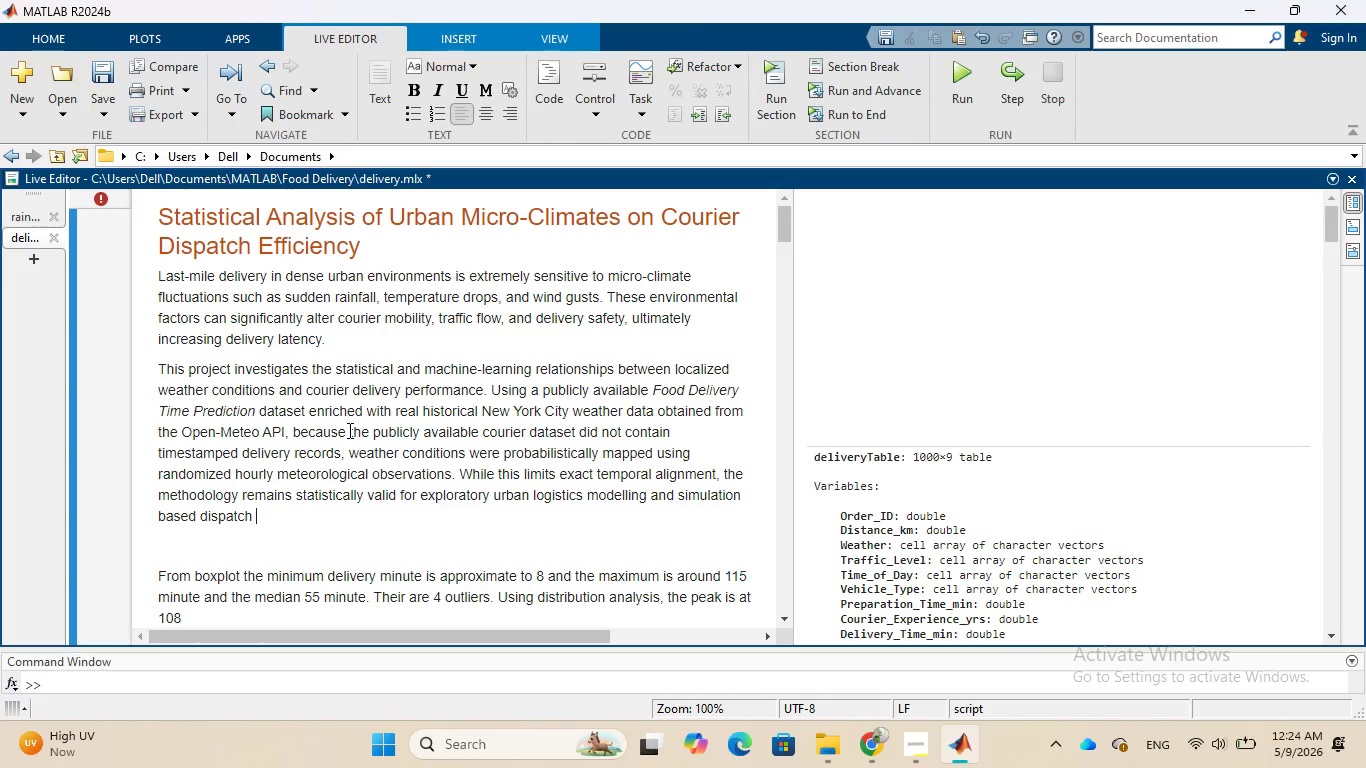 
wait(5.06)
 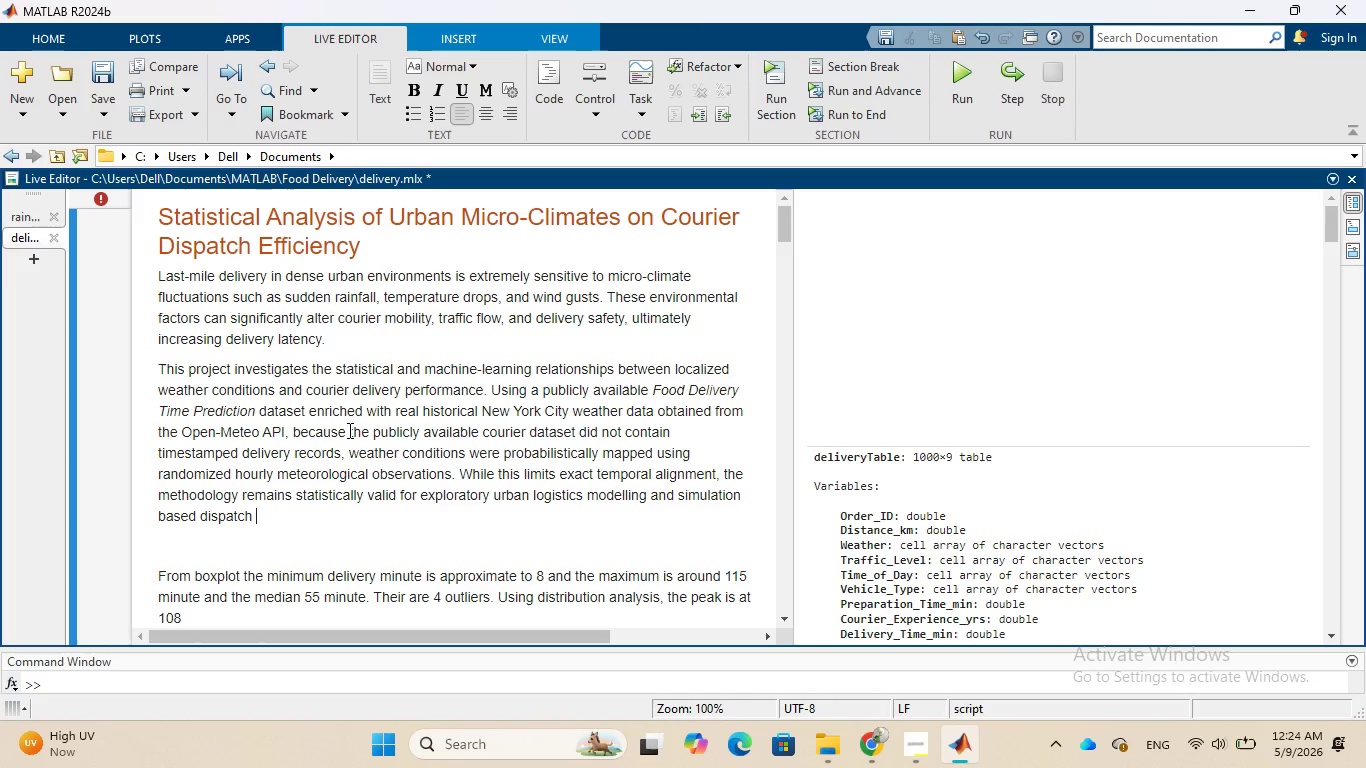 
type(analysis.)
 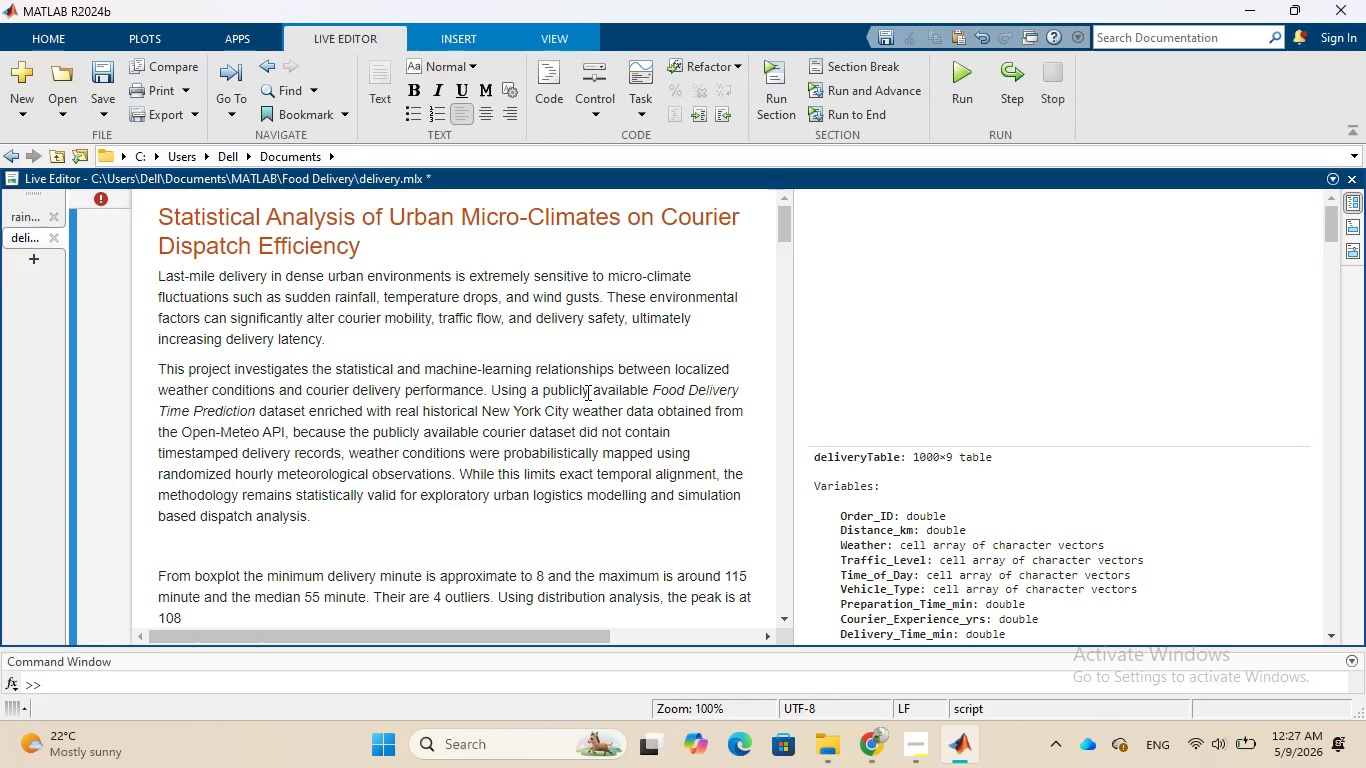 
wait(214.86)
 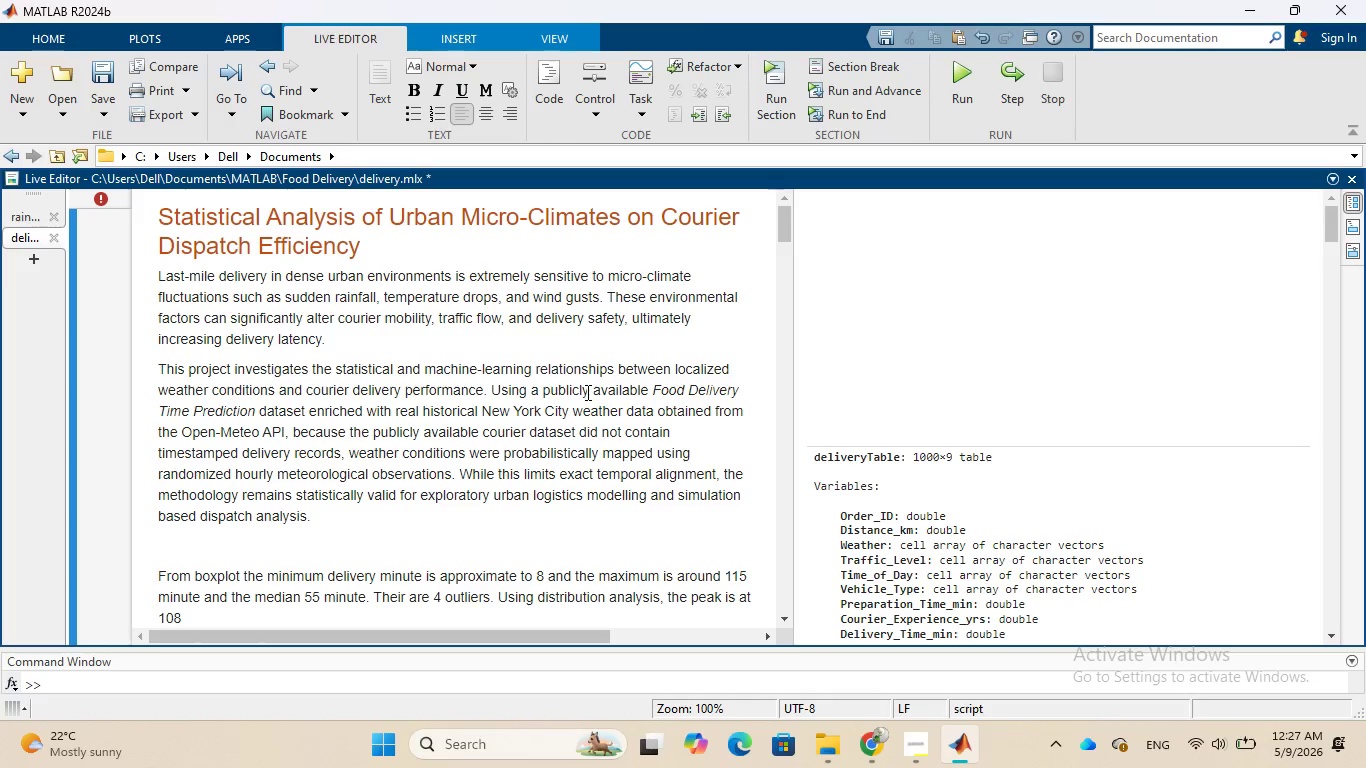 
key(Enter)
 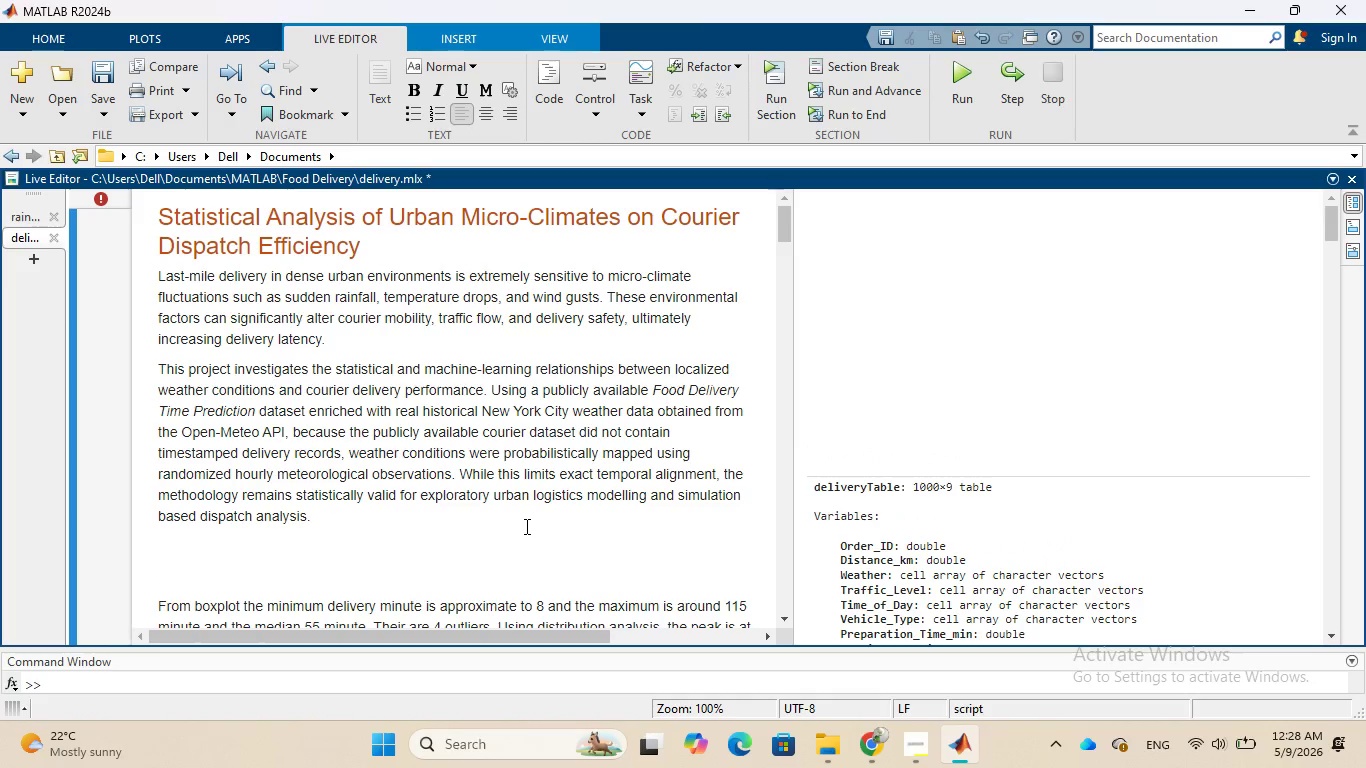 
type(This project )
 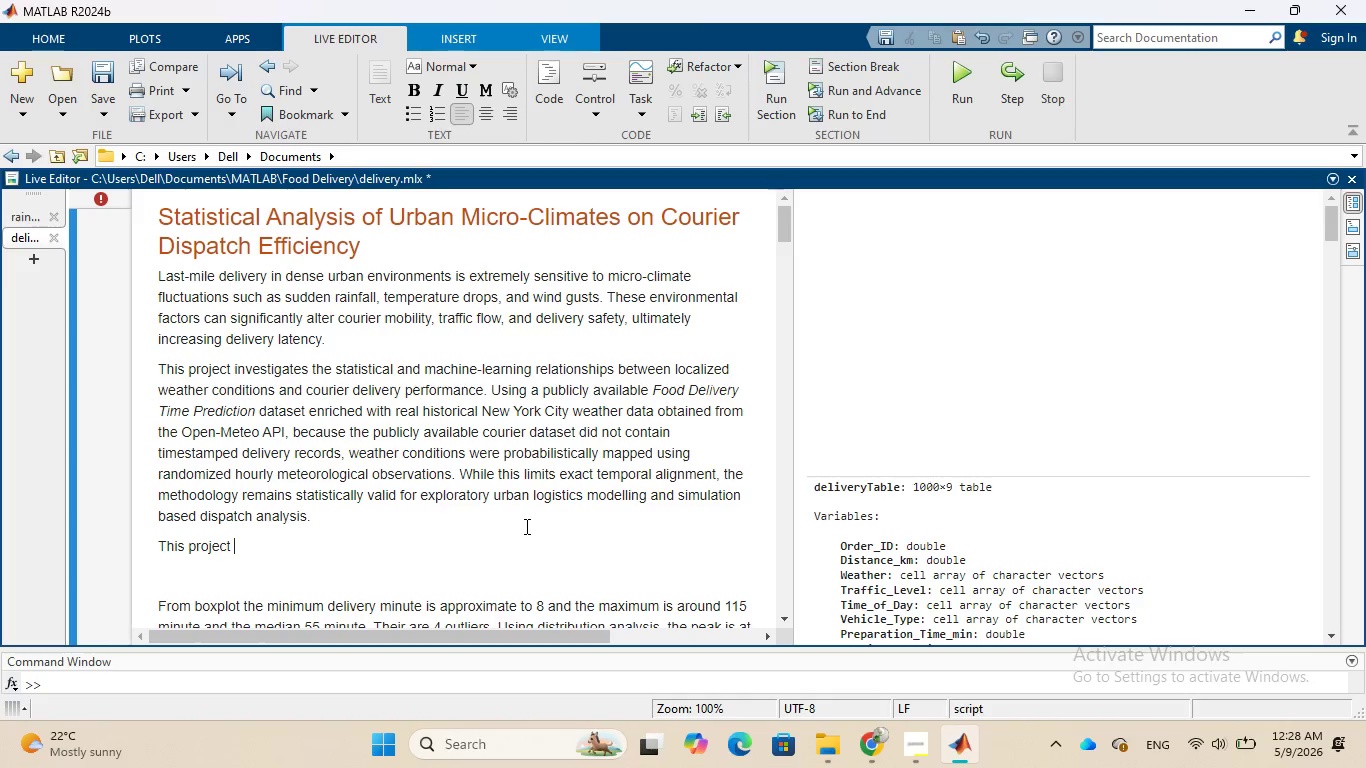 
type(investigates )
 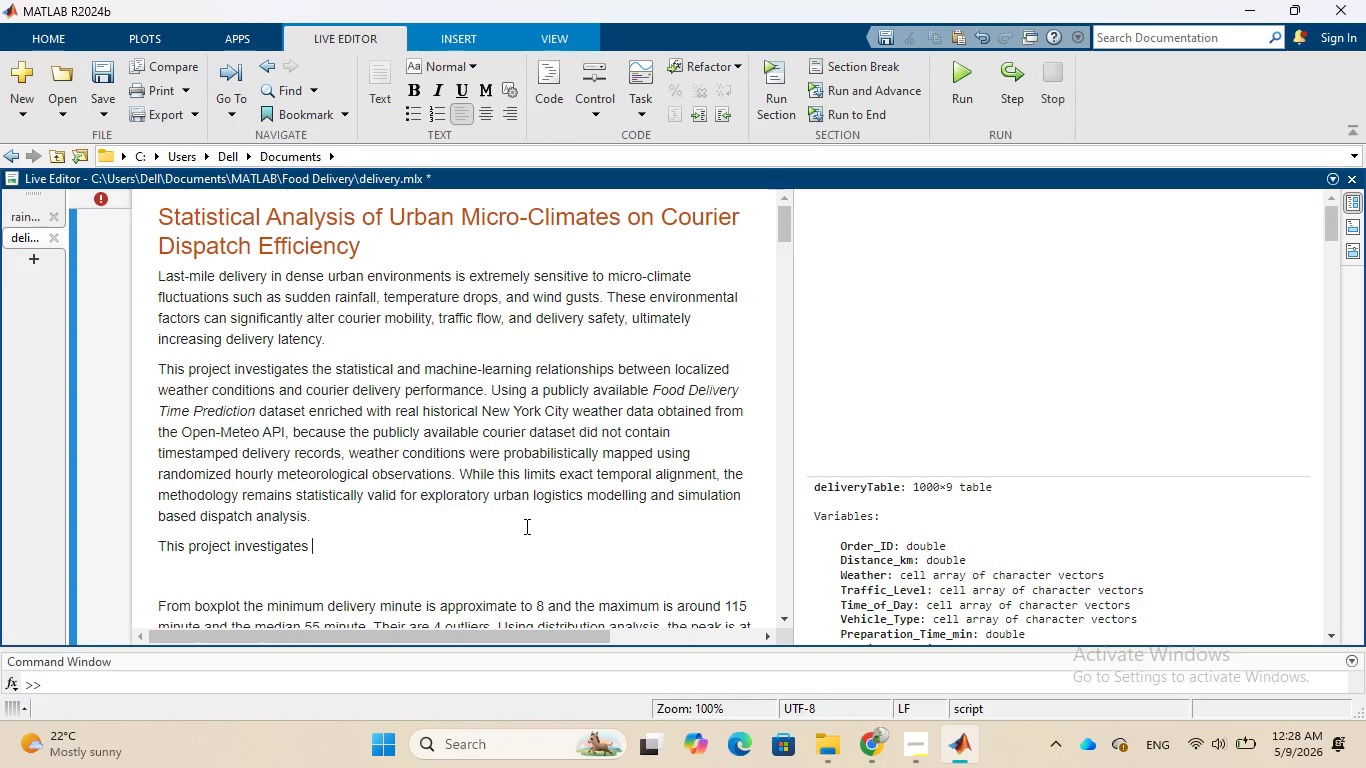 
type(the statistical relationship)
 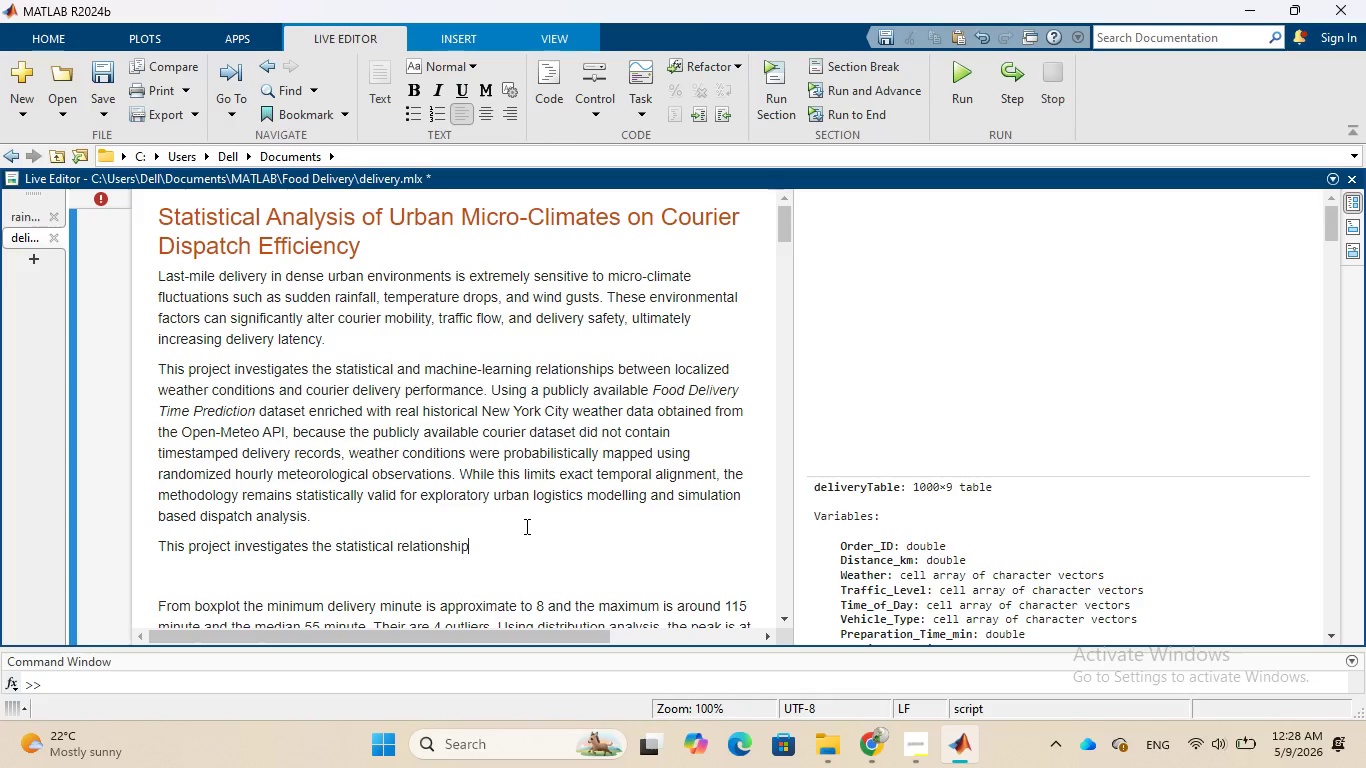 
type( between urban weather and )
 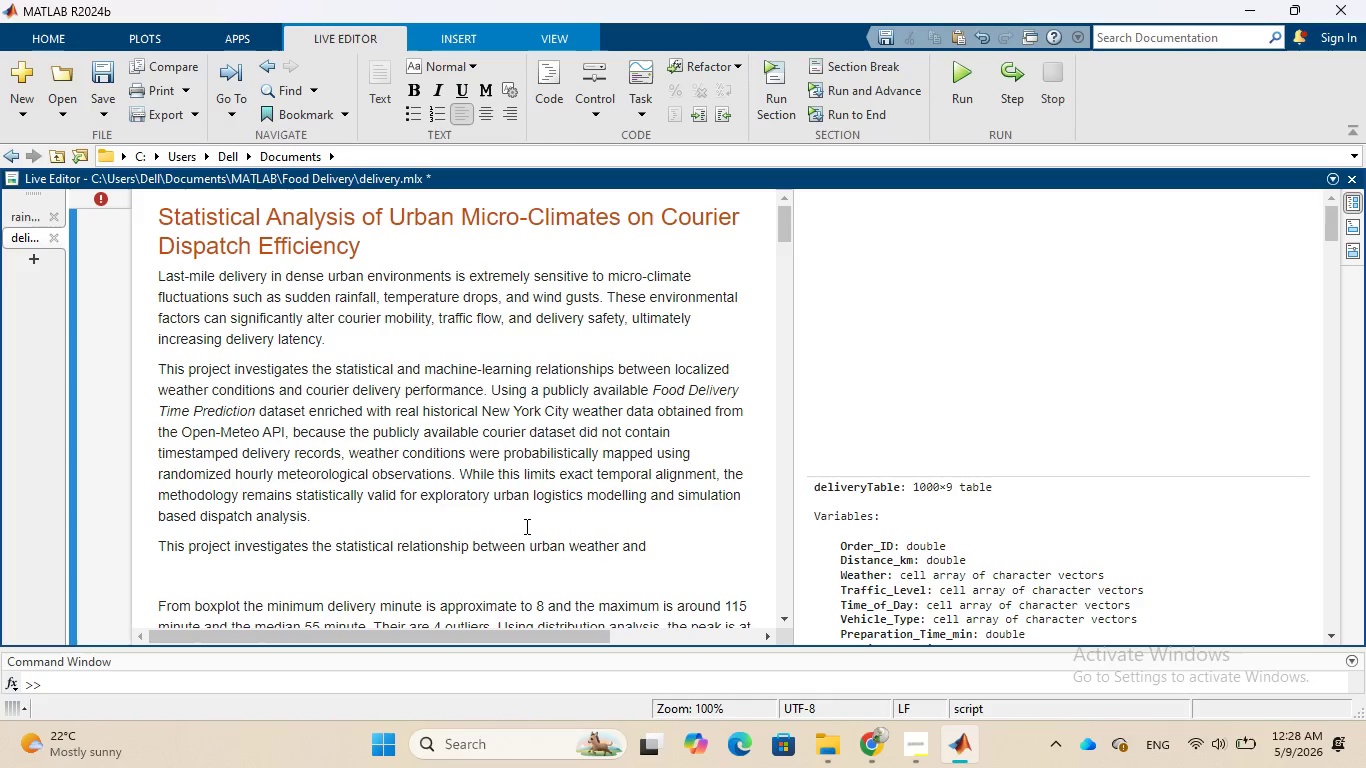 
wait(7.33)
 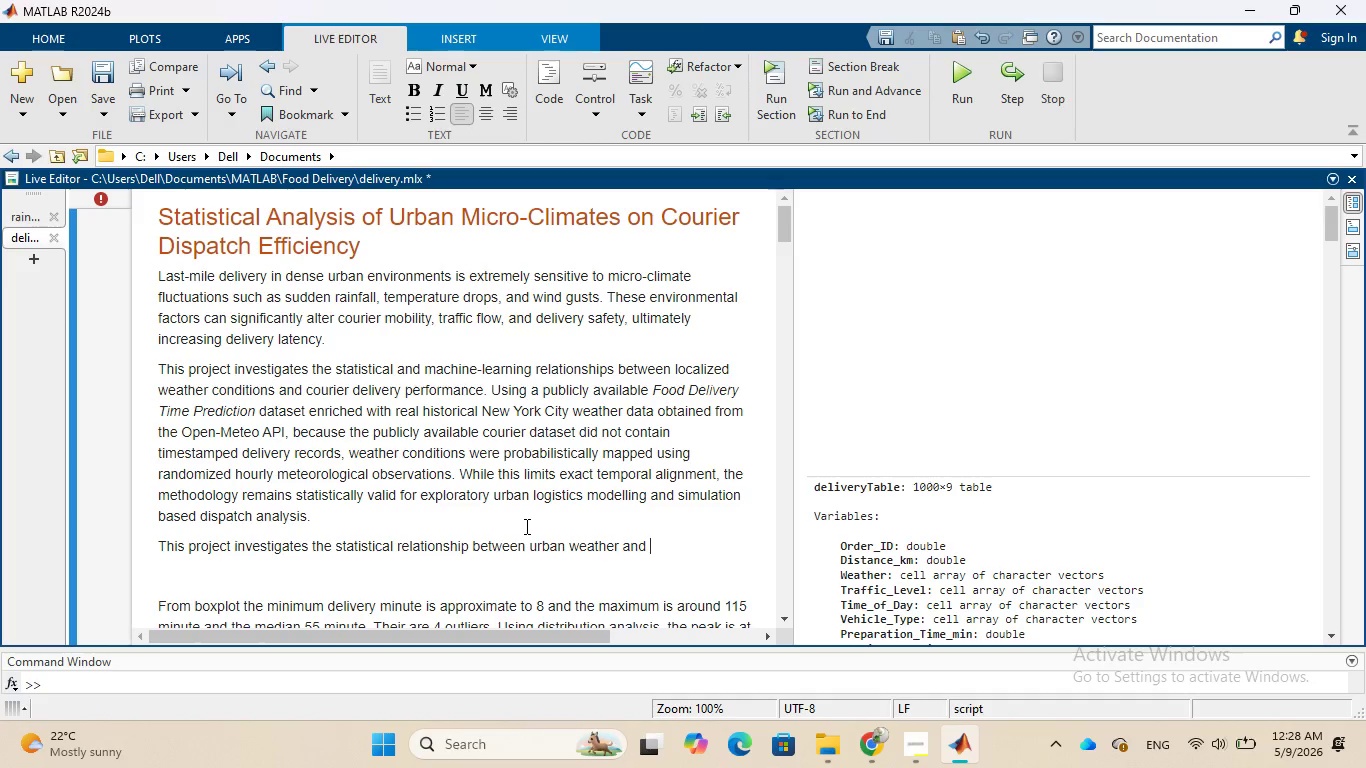 
type(dynamics and )
 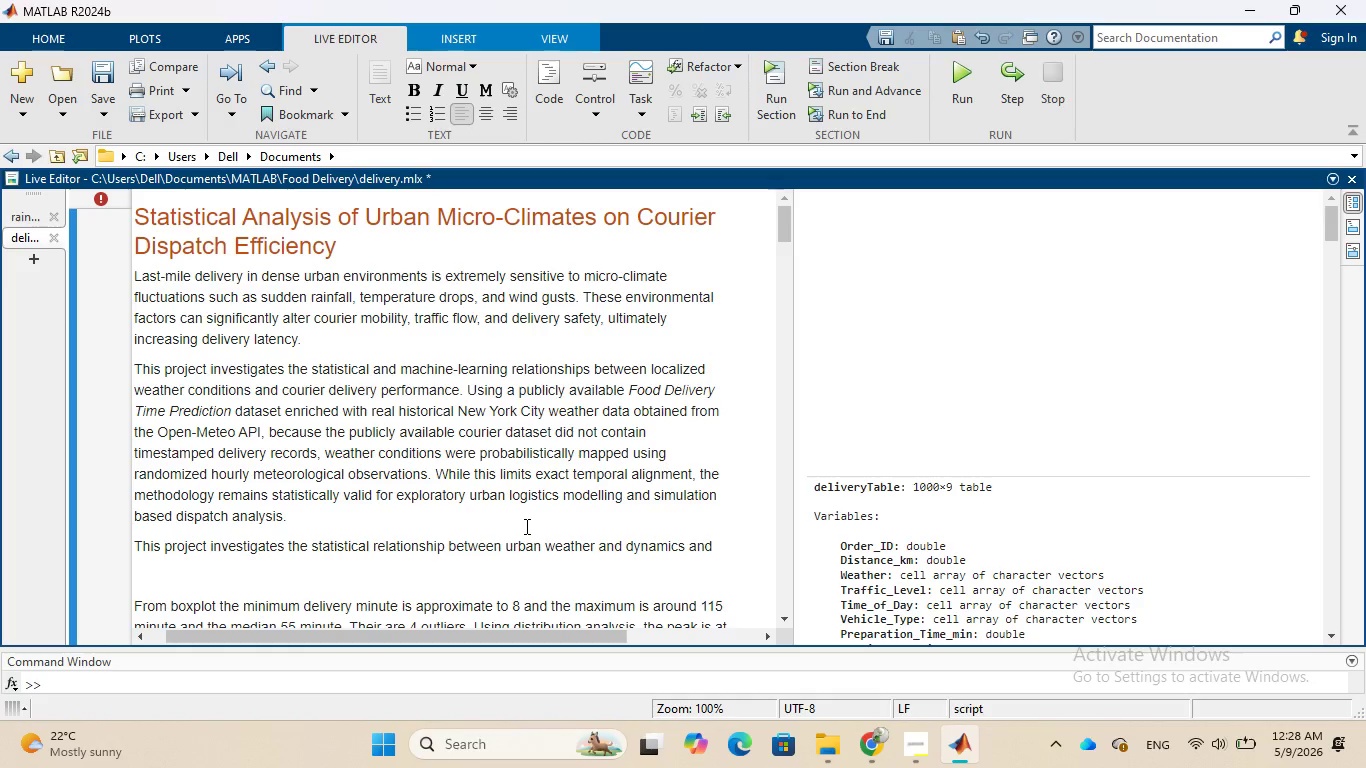 
wait(6.2)
 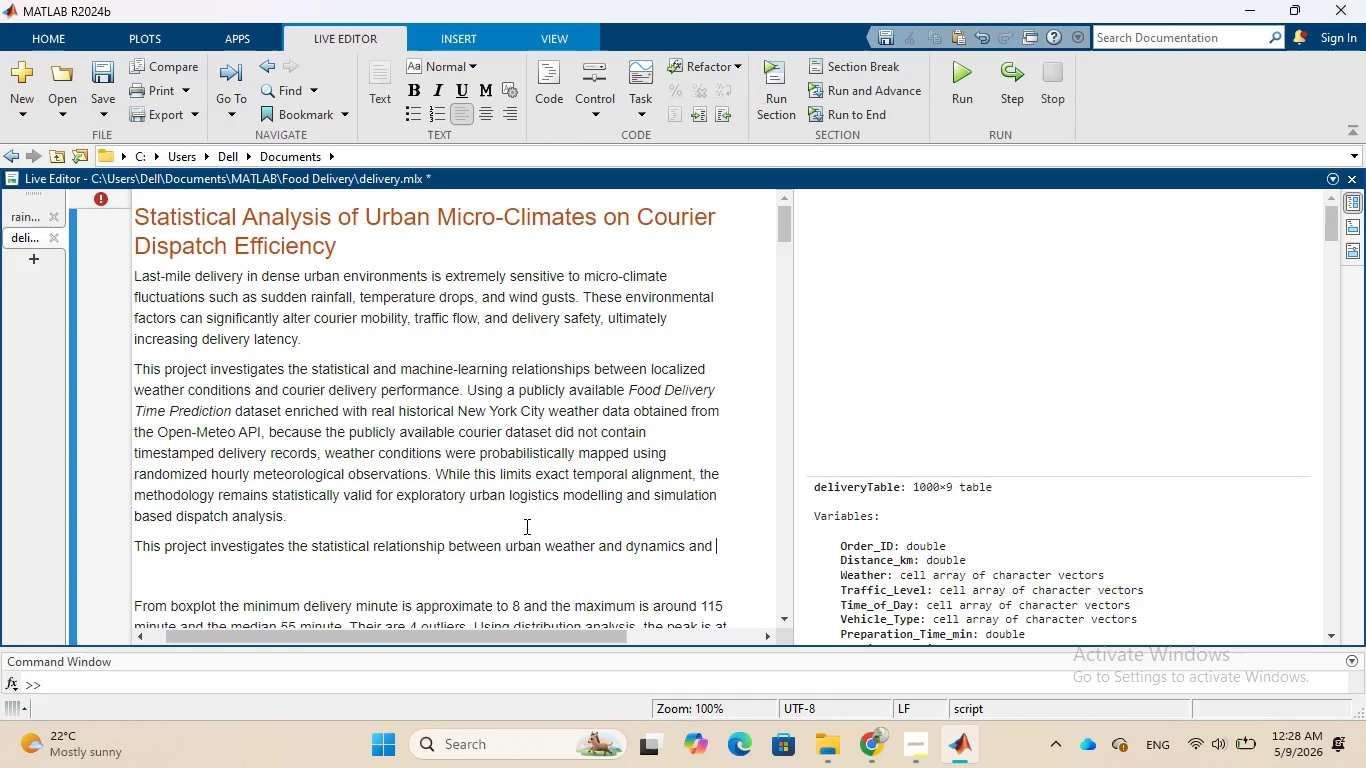 
type(courier delivry)
 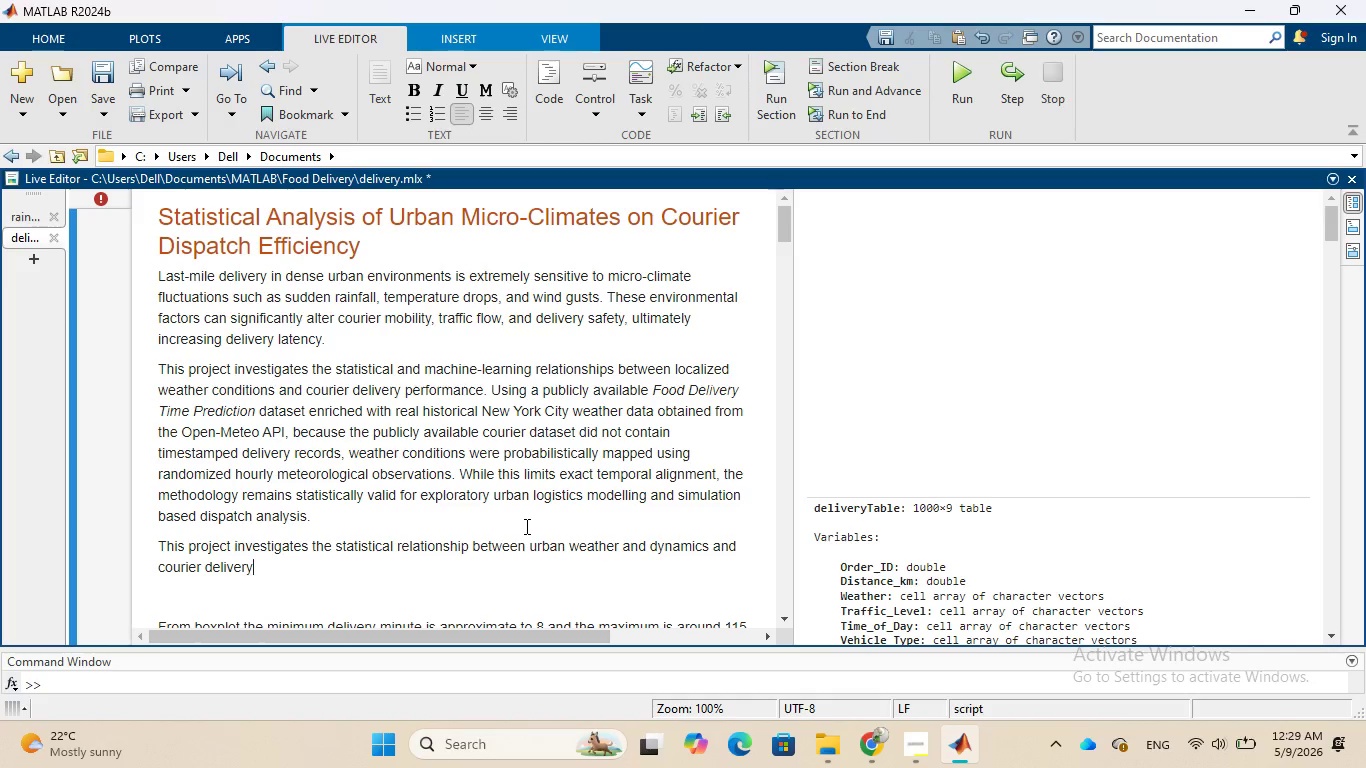 
wait(47.81)
 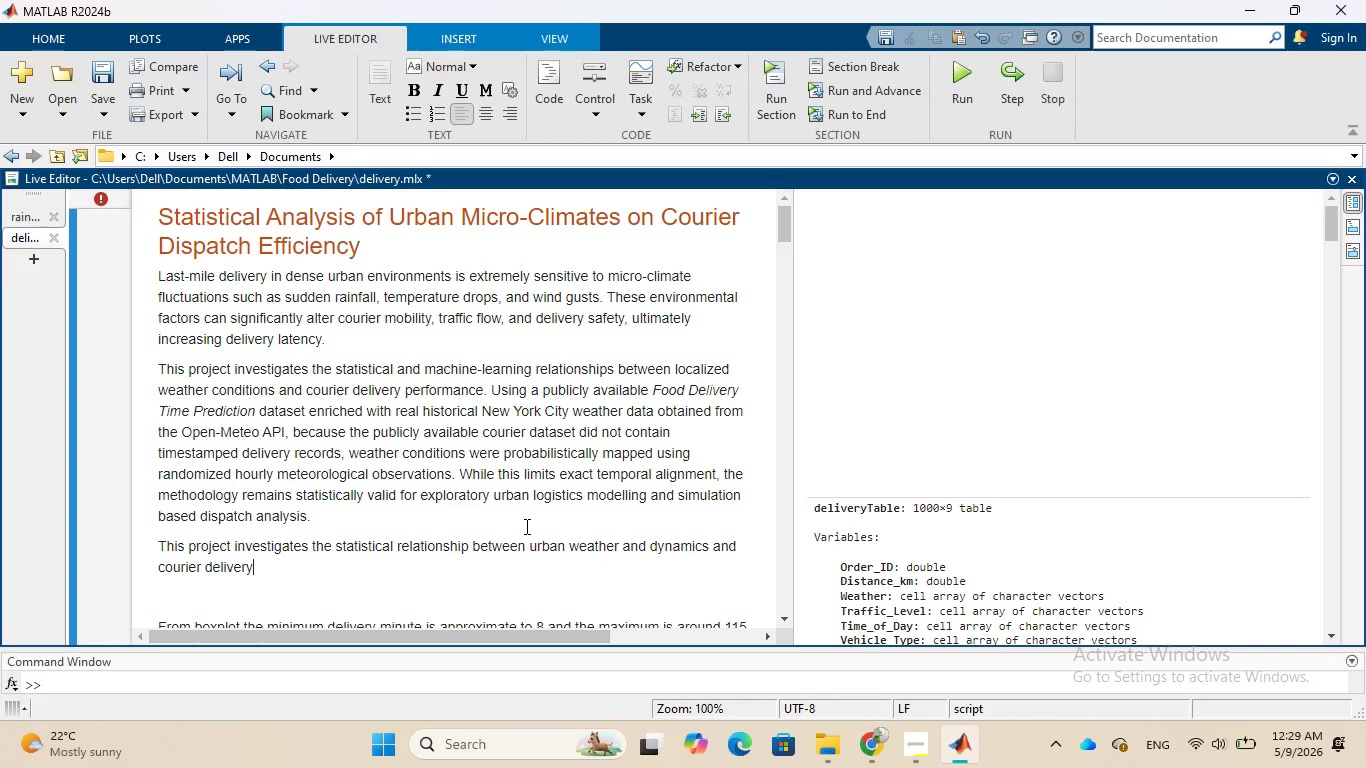 
type(. The study applies )
 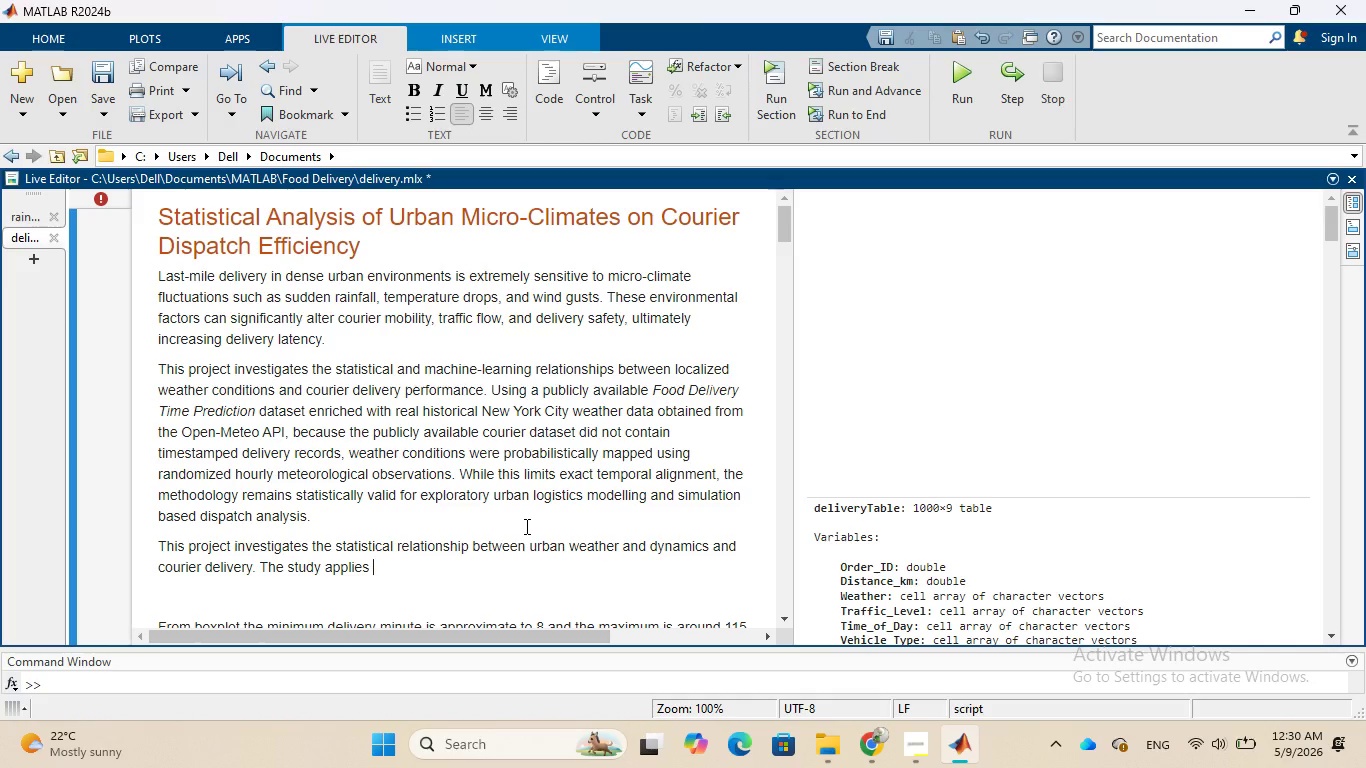 
type(Exploratory data analysis)
 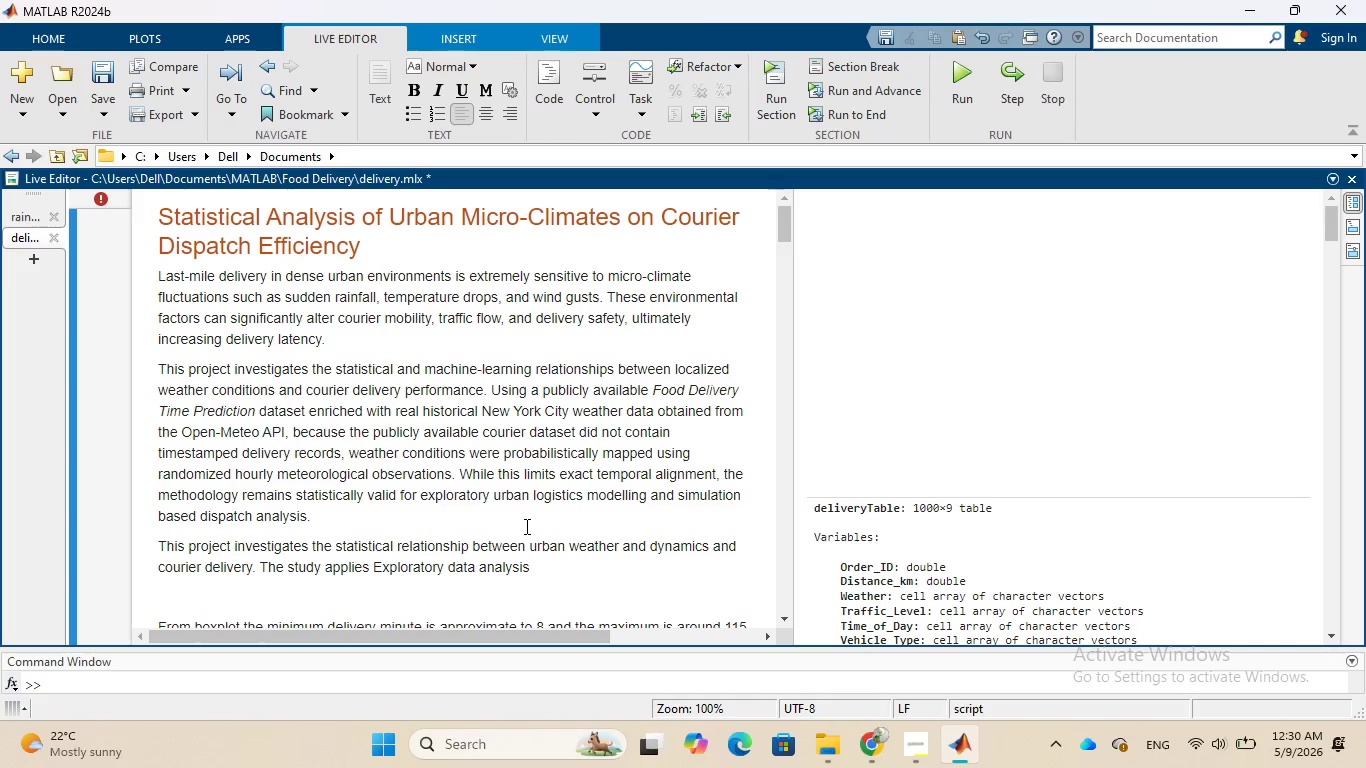 
type(, Multi)
 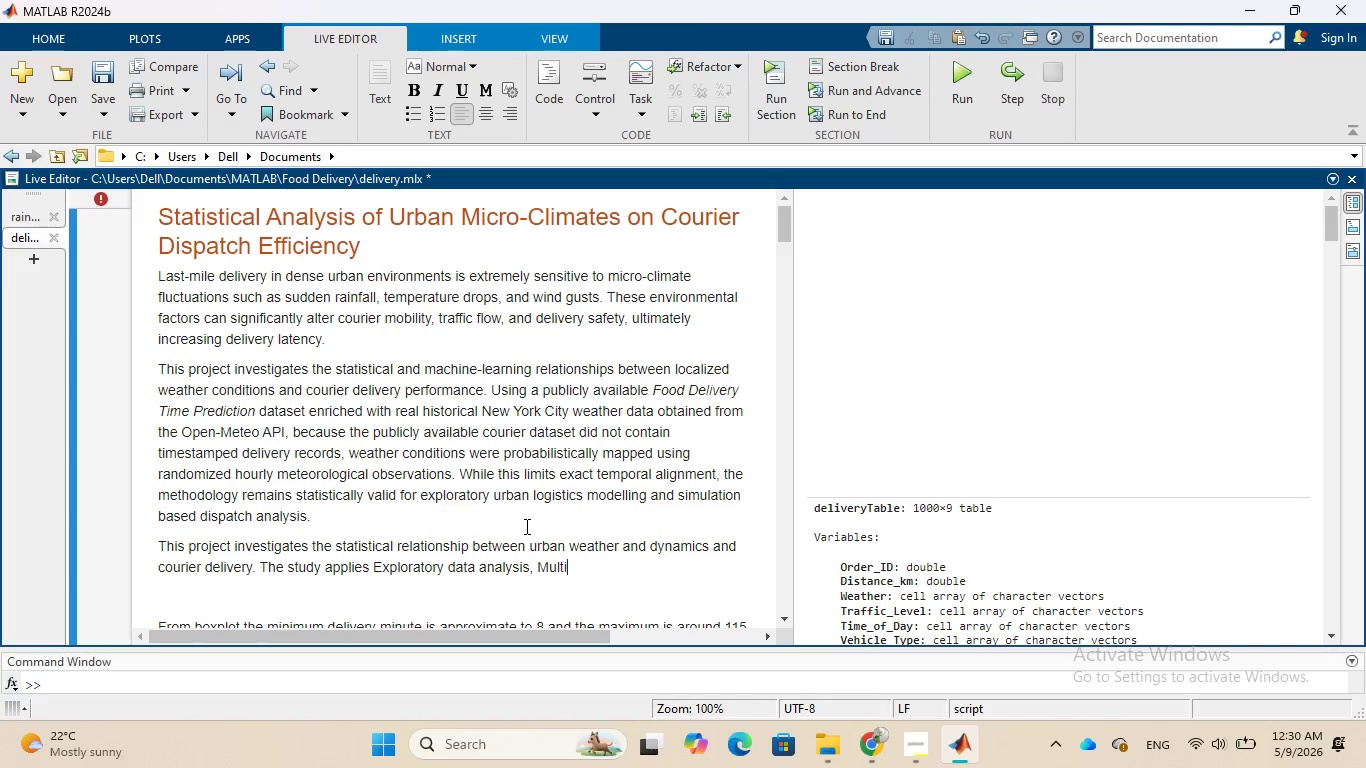 
type(-way ANOVA, )
 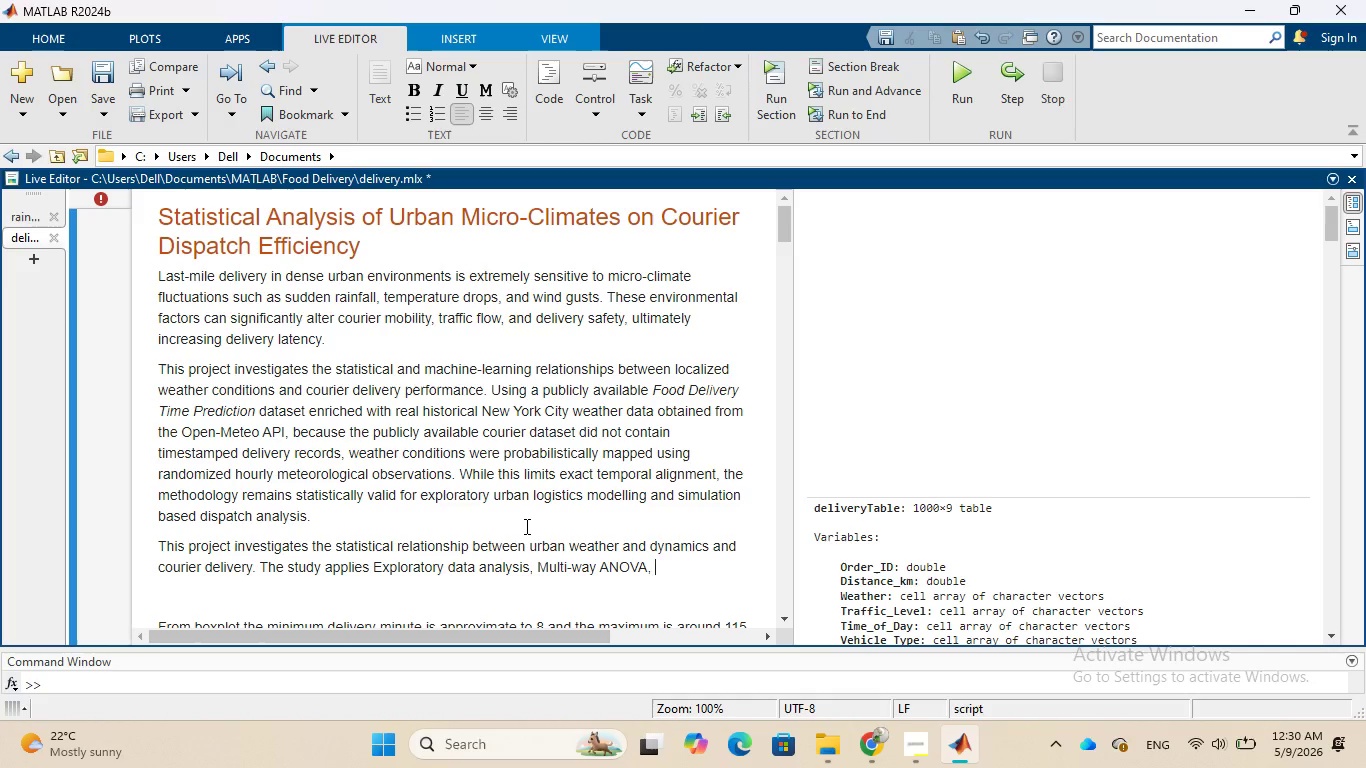 
type(Non-linear regression modeling)
 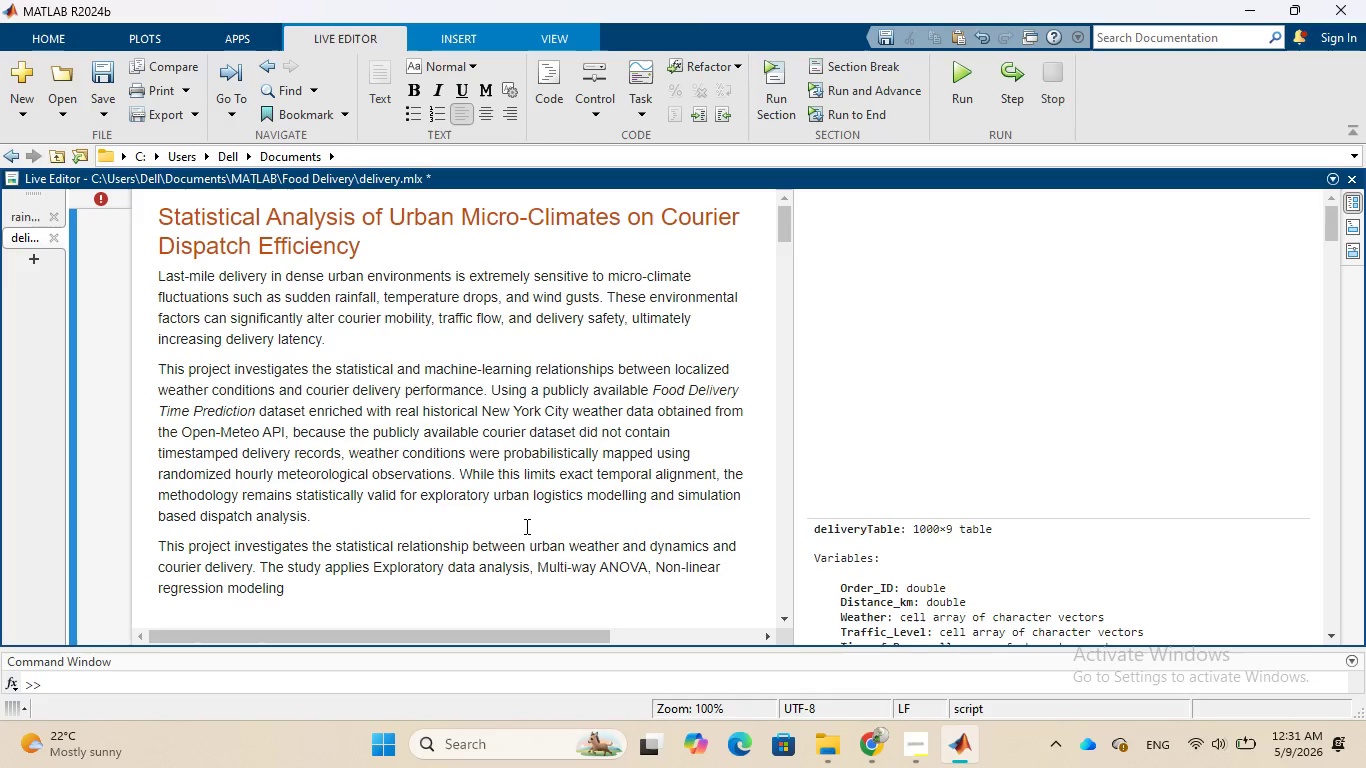 
wait(7.84)
 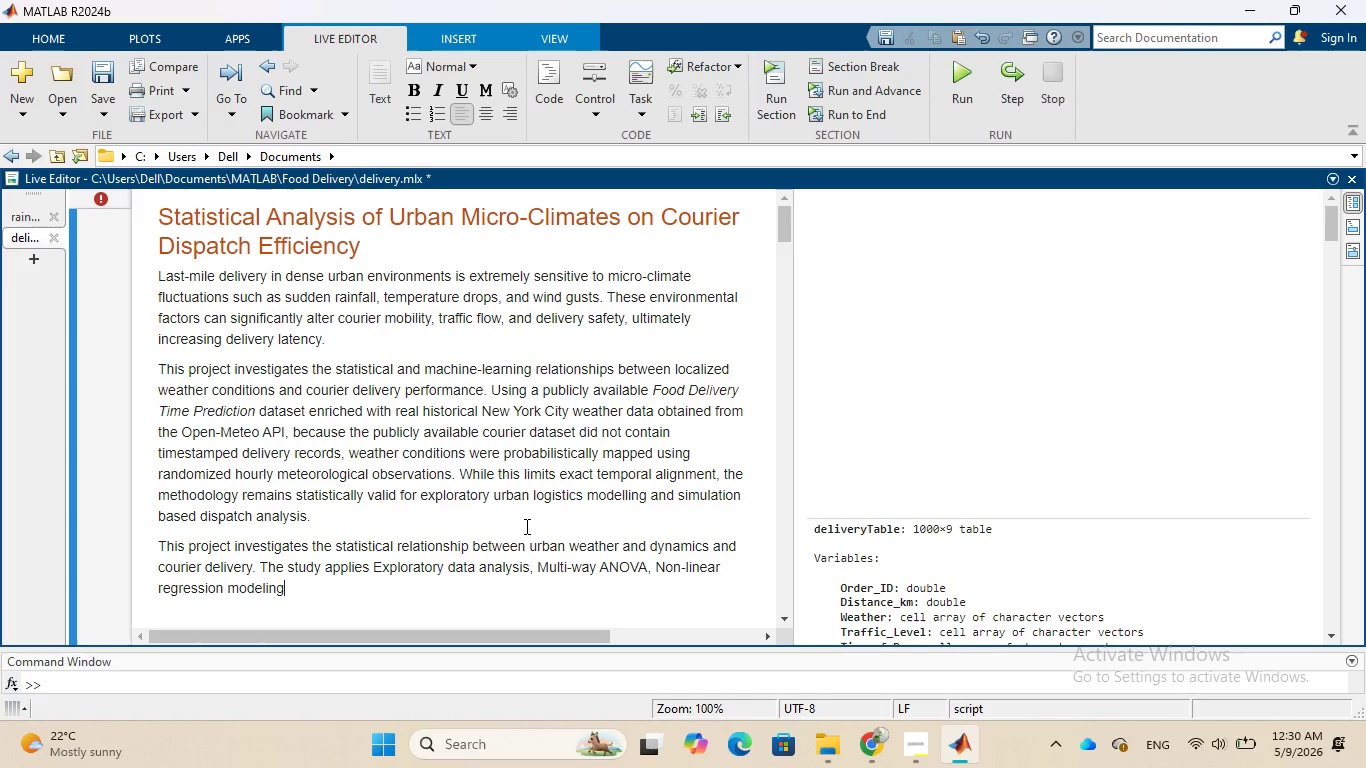 
type(, High-fidelity data vsi)
key(Backspace)
key(Backspace)
type(isualizatio)
 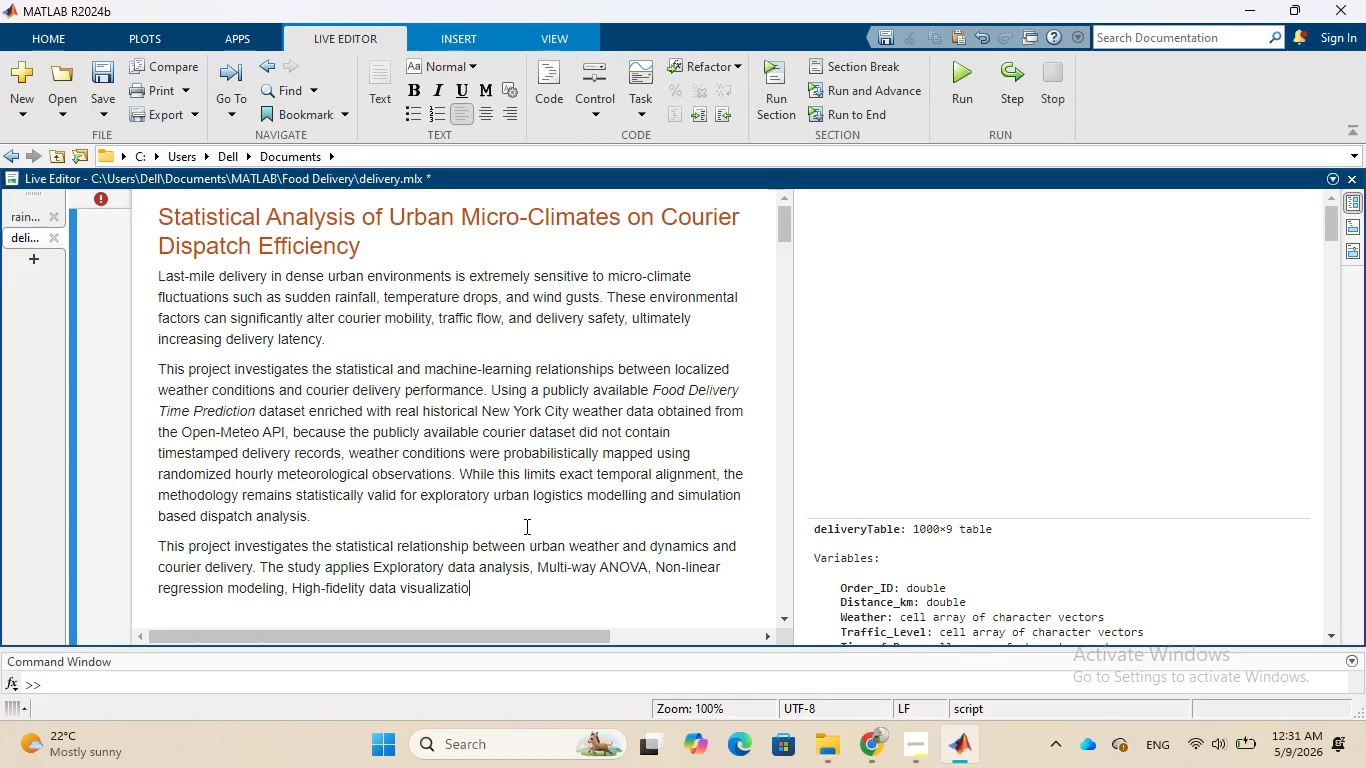 
key(N)
 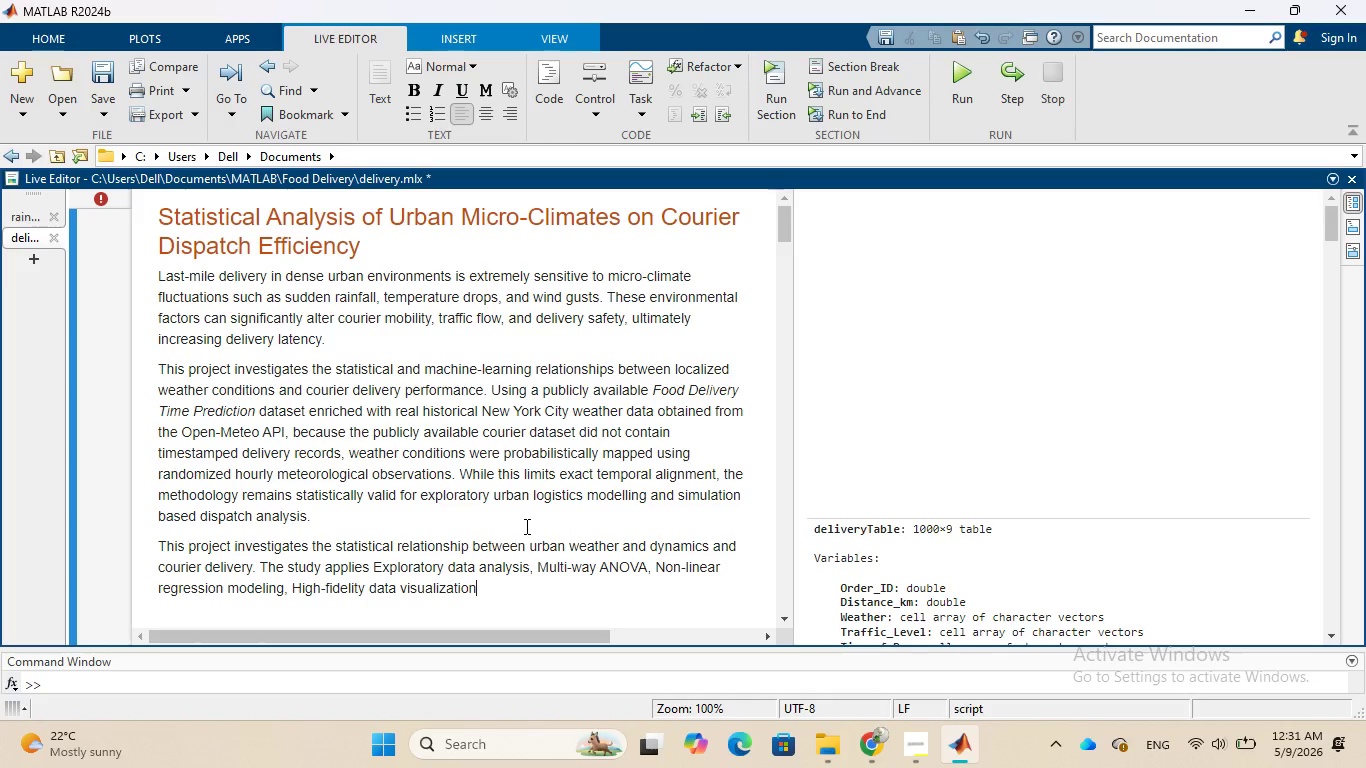 
type( and Predictive model)
 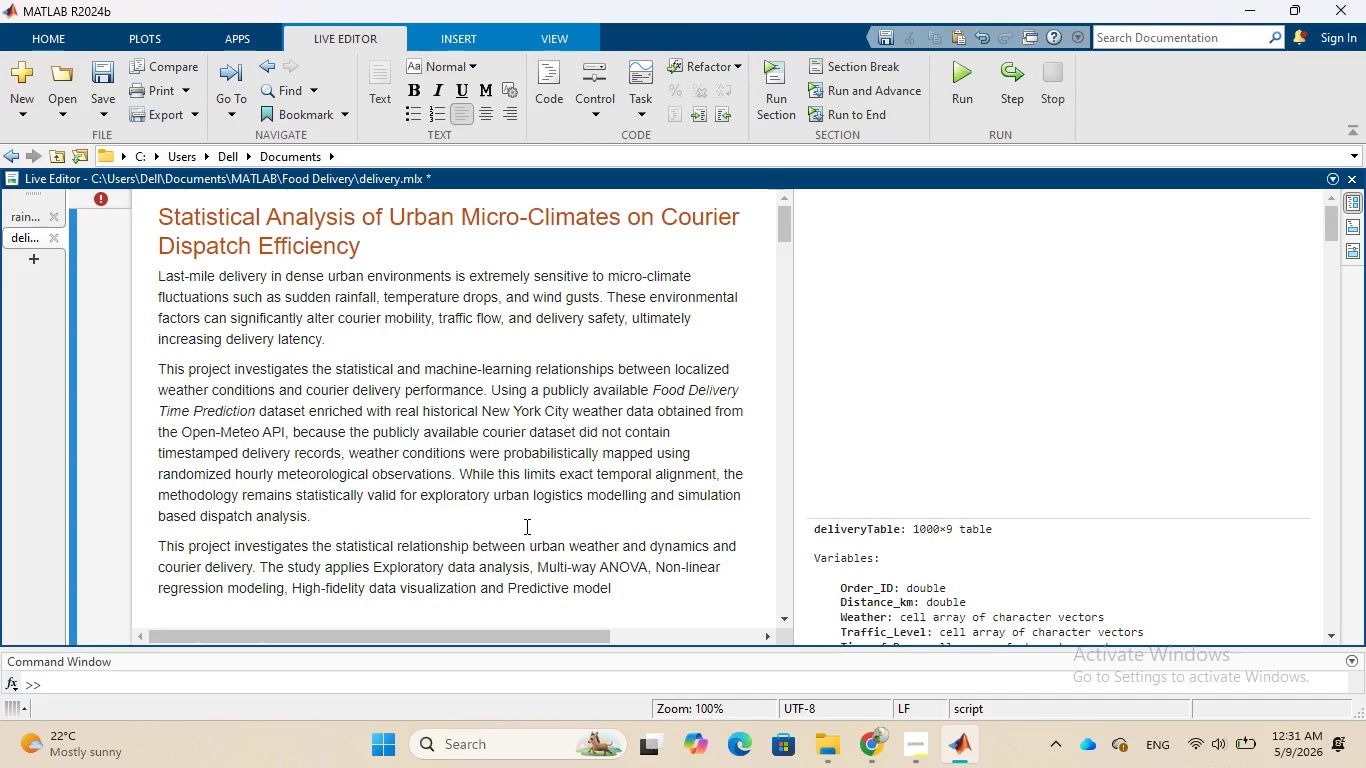 
type(ing)
 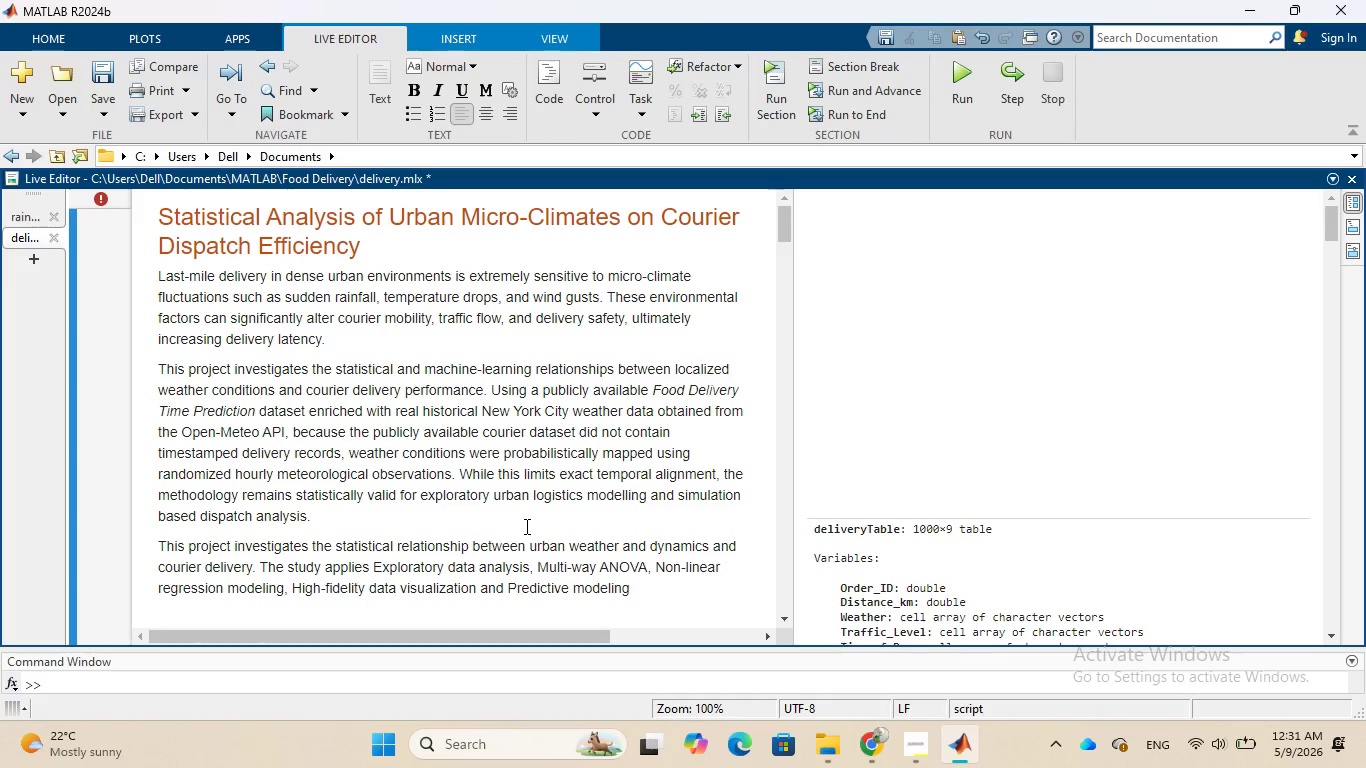 
type( for dispatch optimization)
 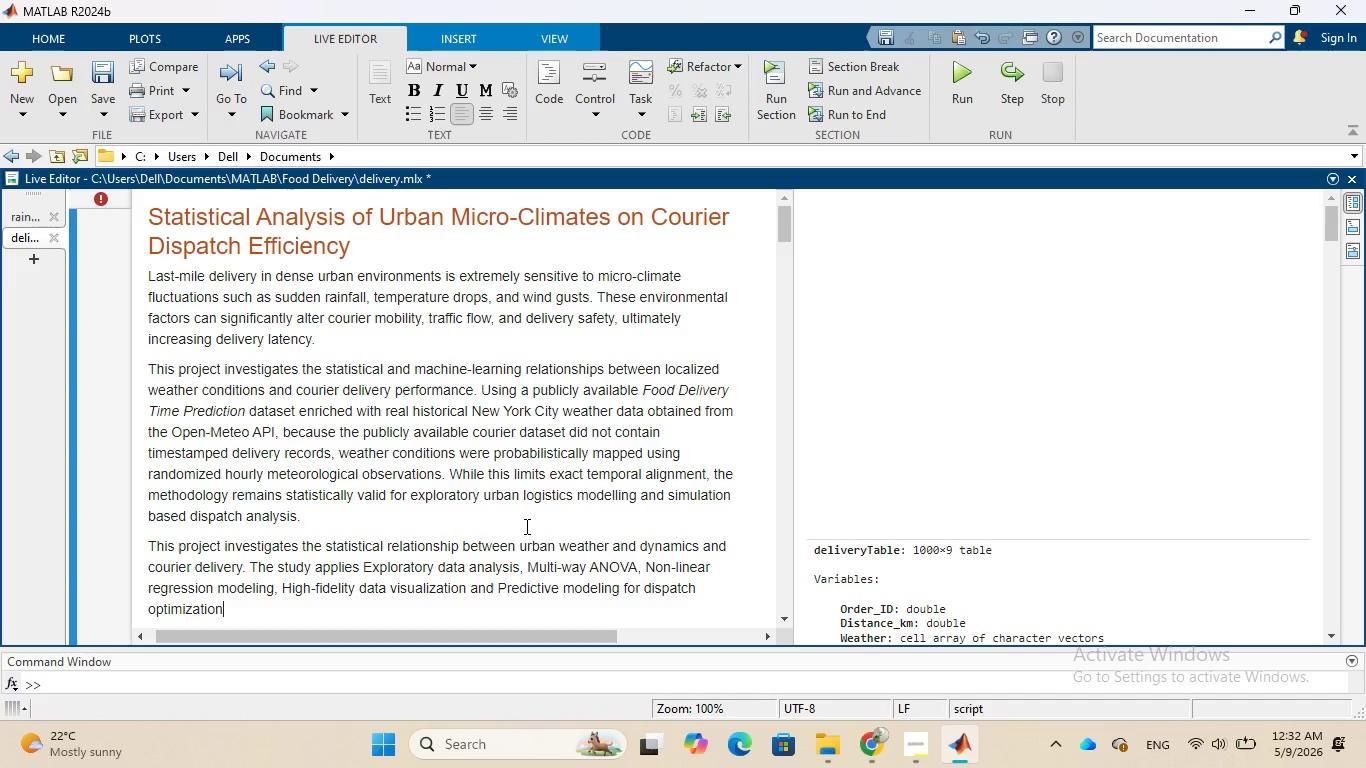 
wait(18.48)
 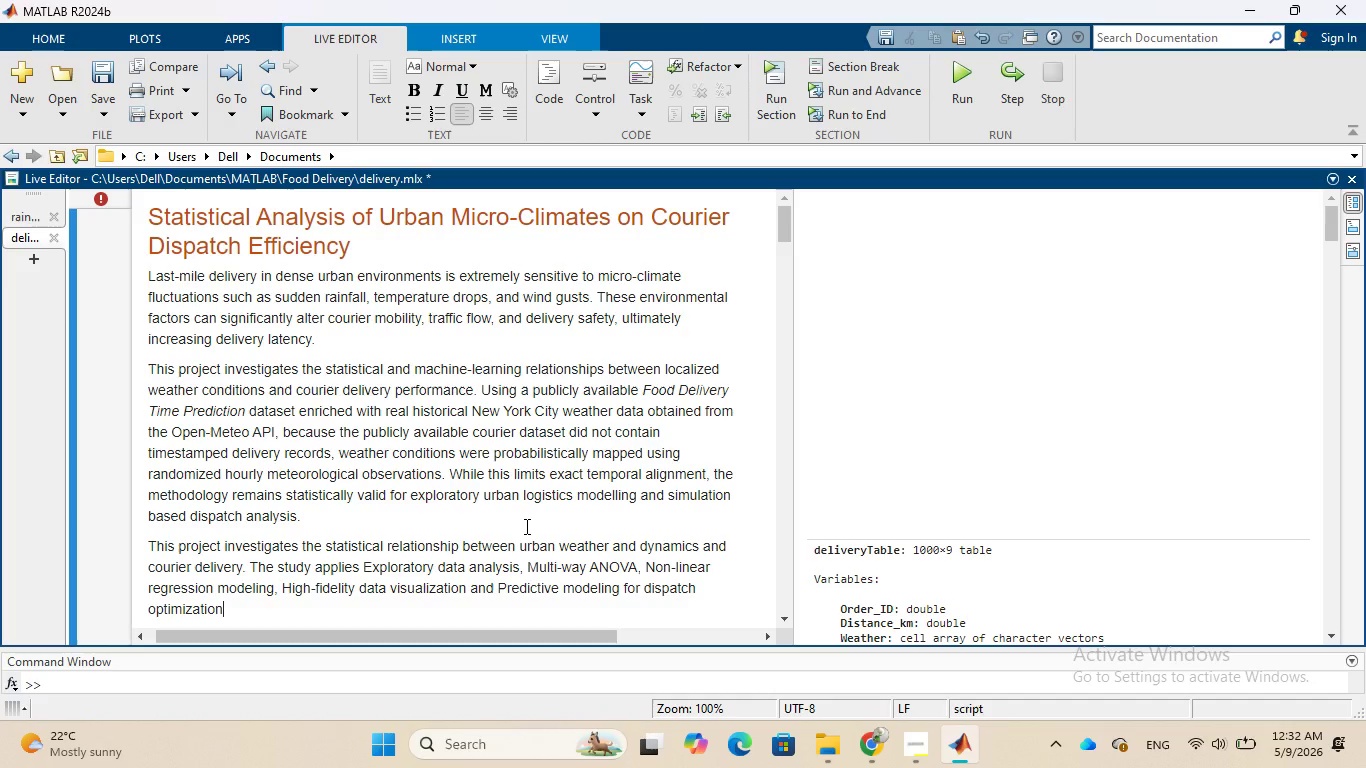 
left_click([283, 435])
 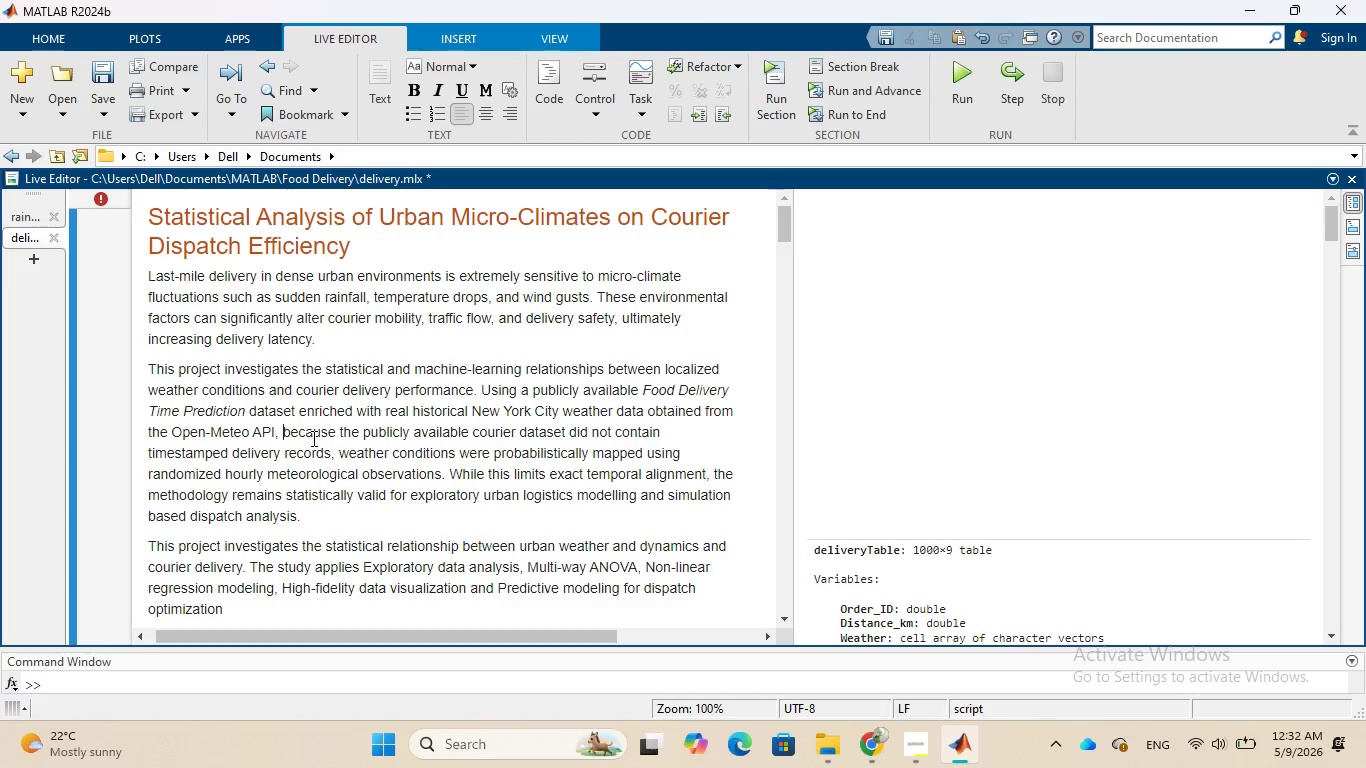 
type(the dataset contains Temperature, )
 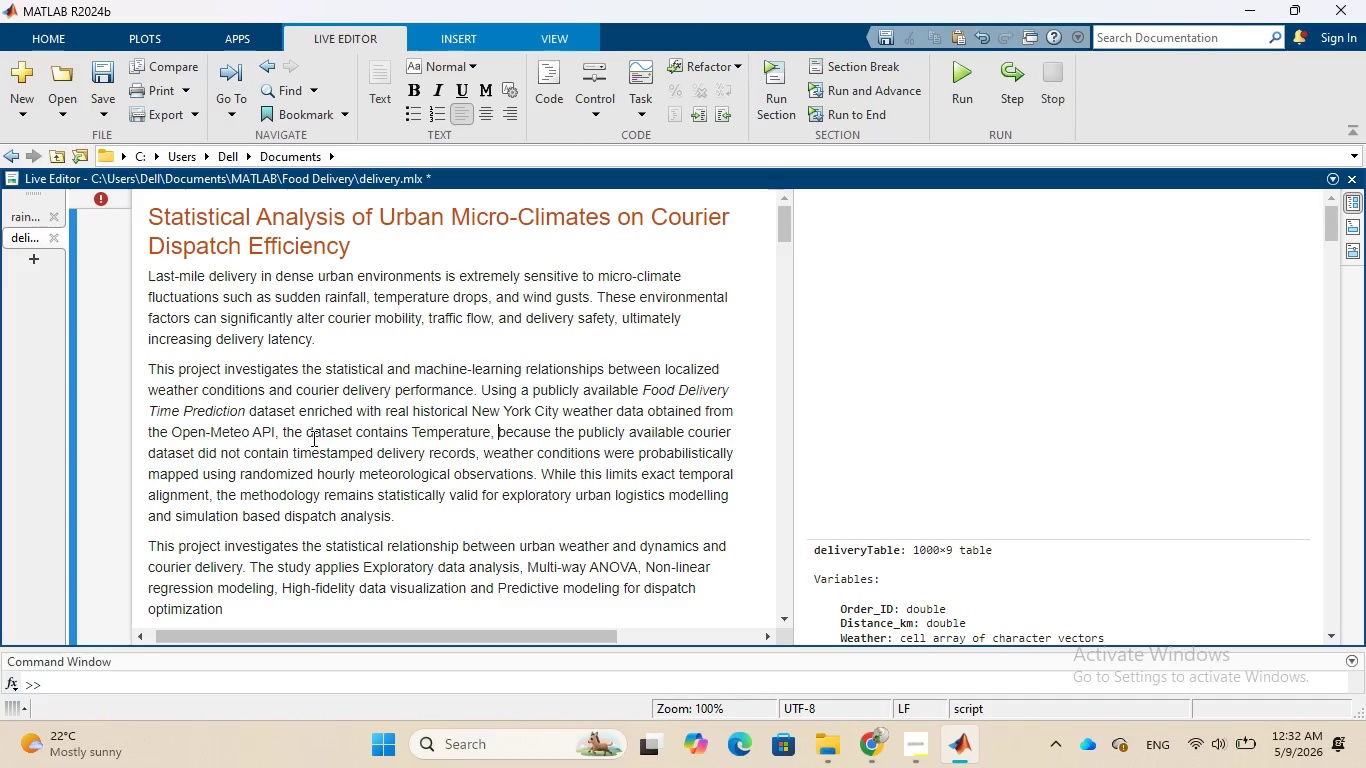 
type(Precipitatio)
 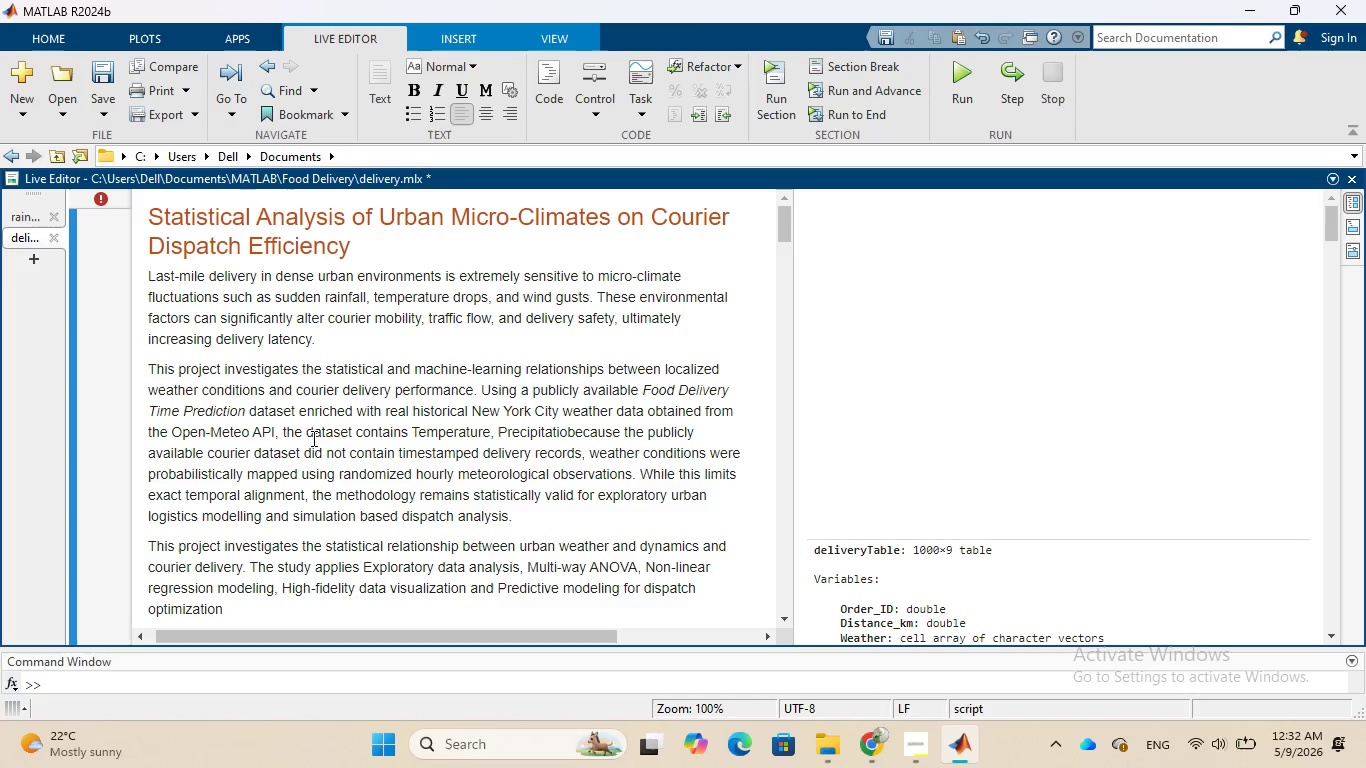 
type(n and Wind speed)
 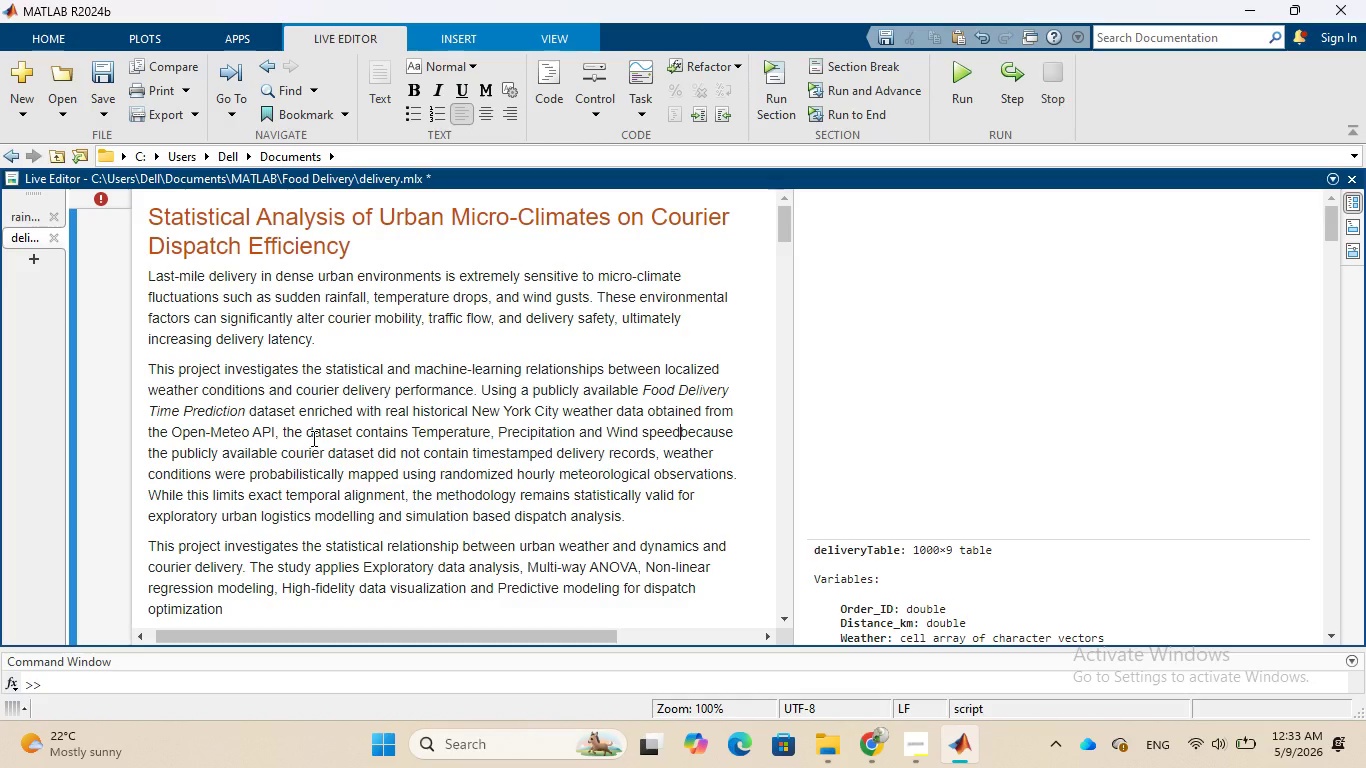 
wait(9.95)
 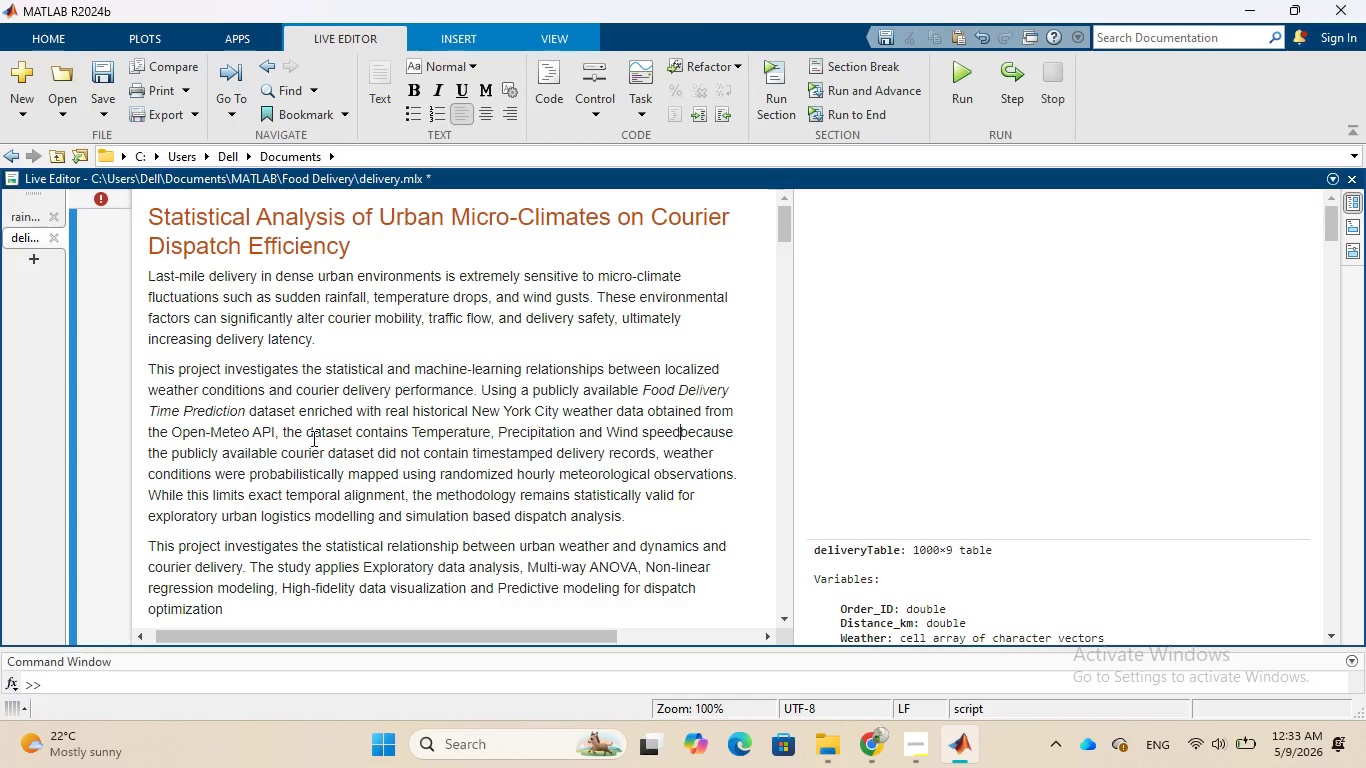 
key(Comma)
 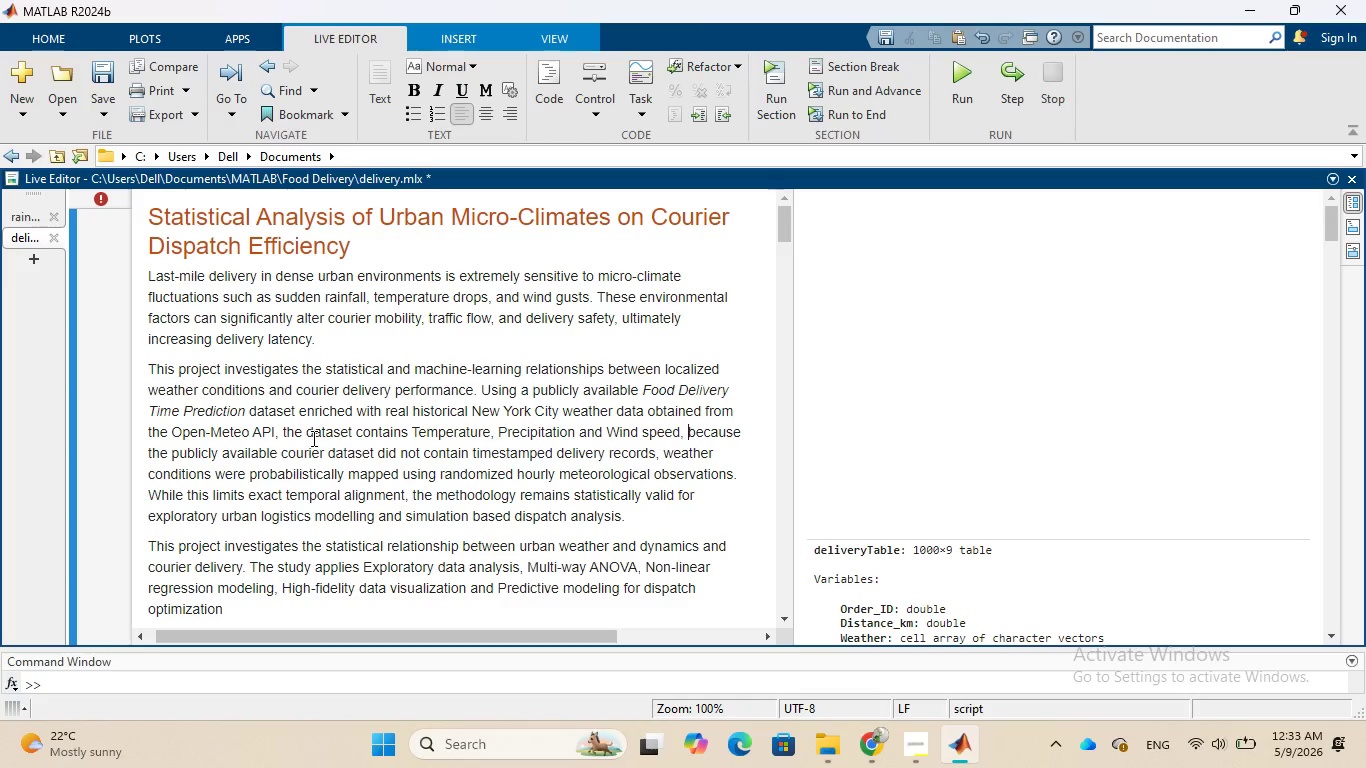 
key(Space)
 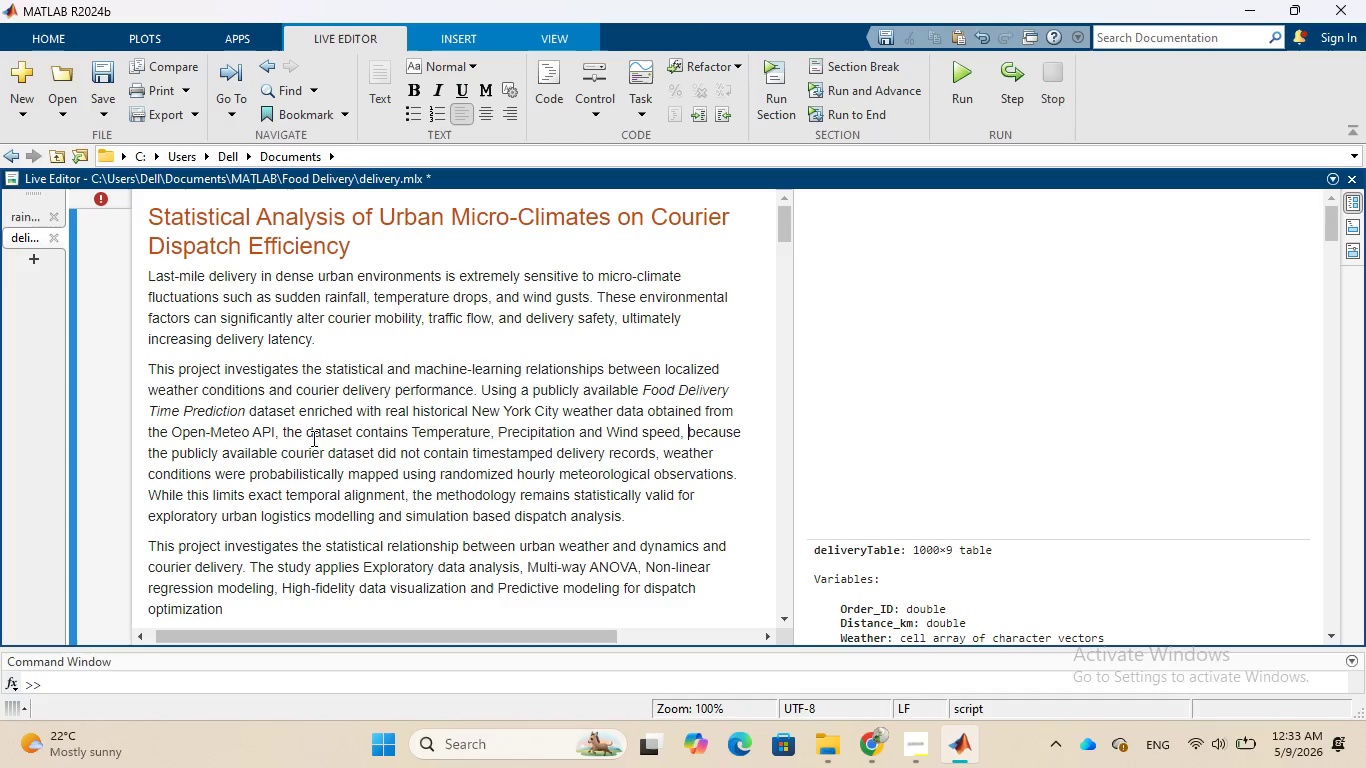 
wait(13.89)
 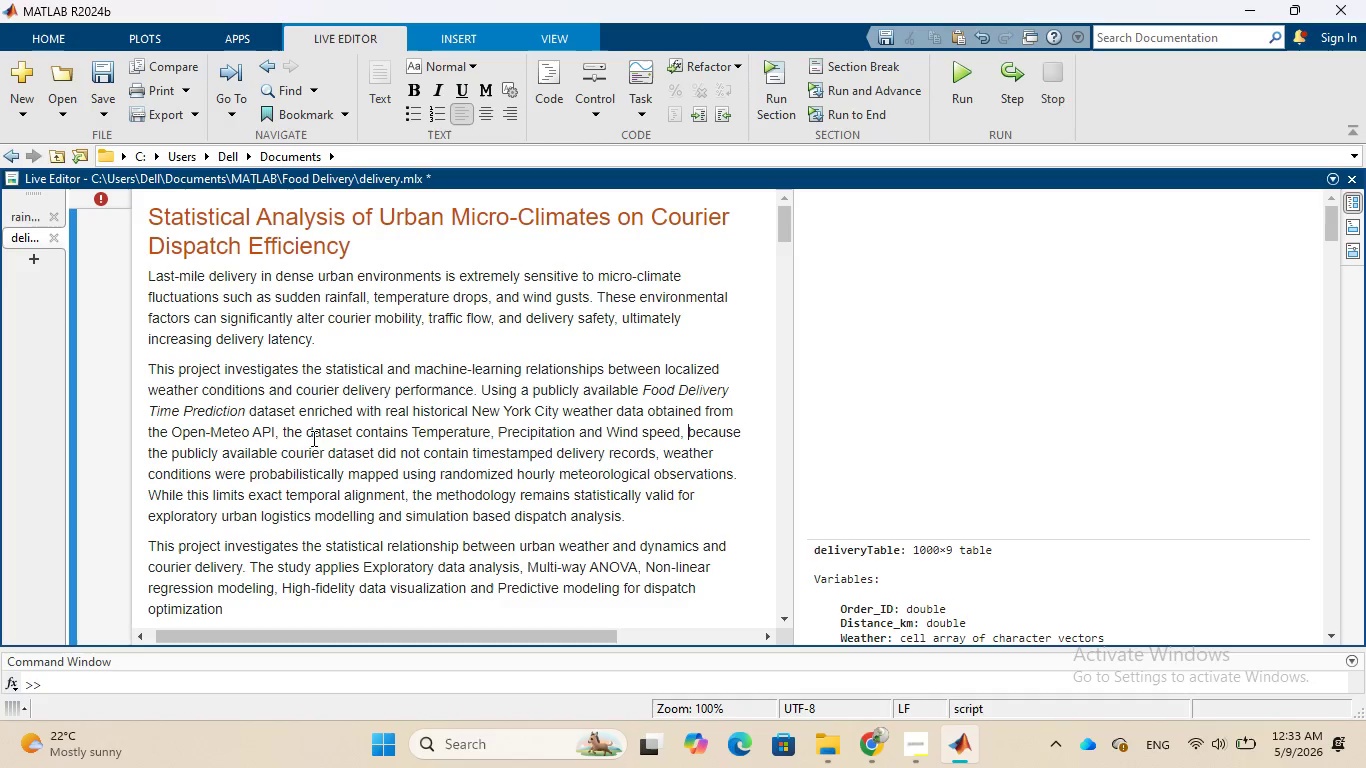 
scroll: coordinate [264, 504], scroll_direction: down, amount: 2.0
 